 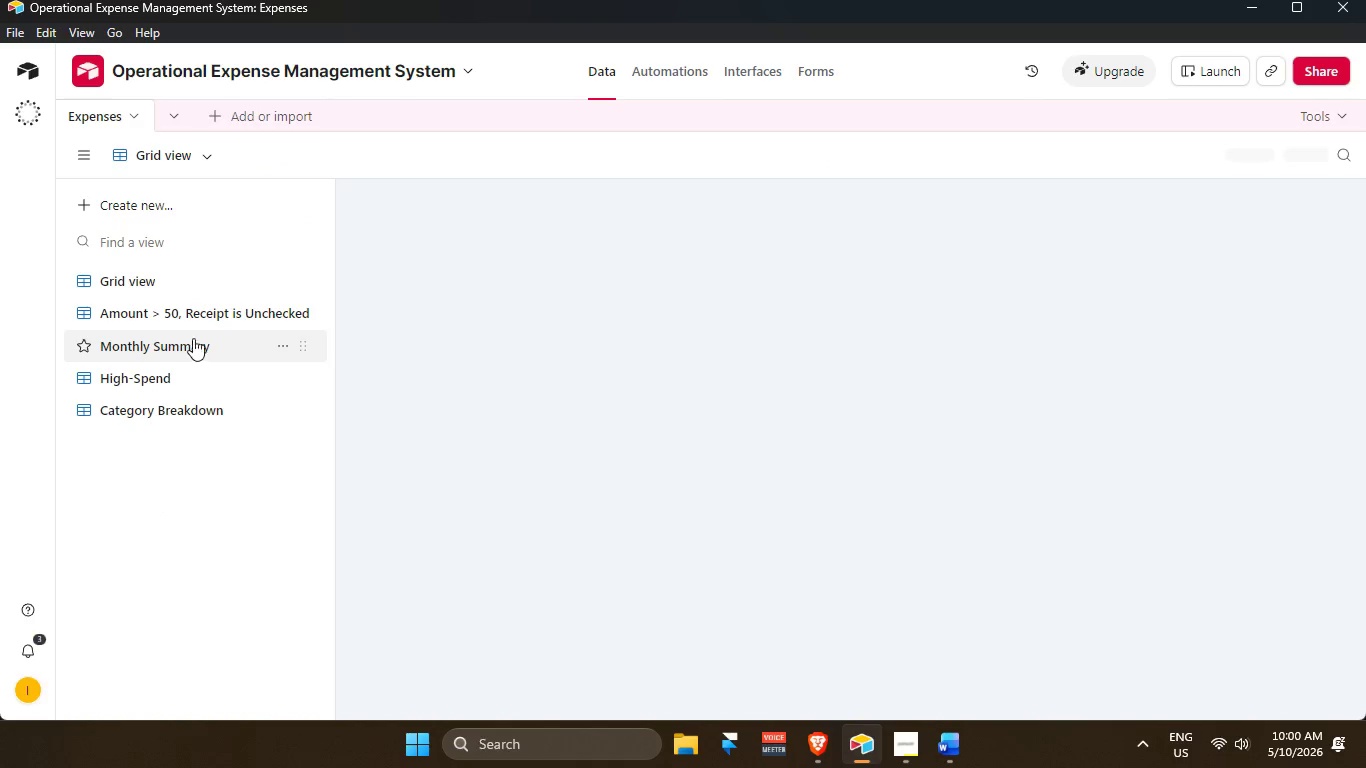 
scroll: coordinate [904, 480], scroll_direction: up, amount: 4.0
 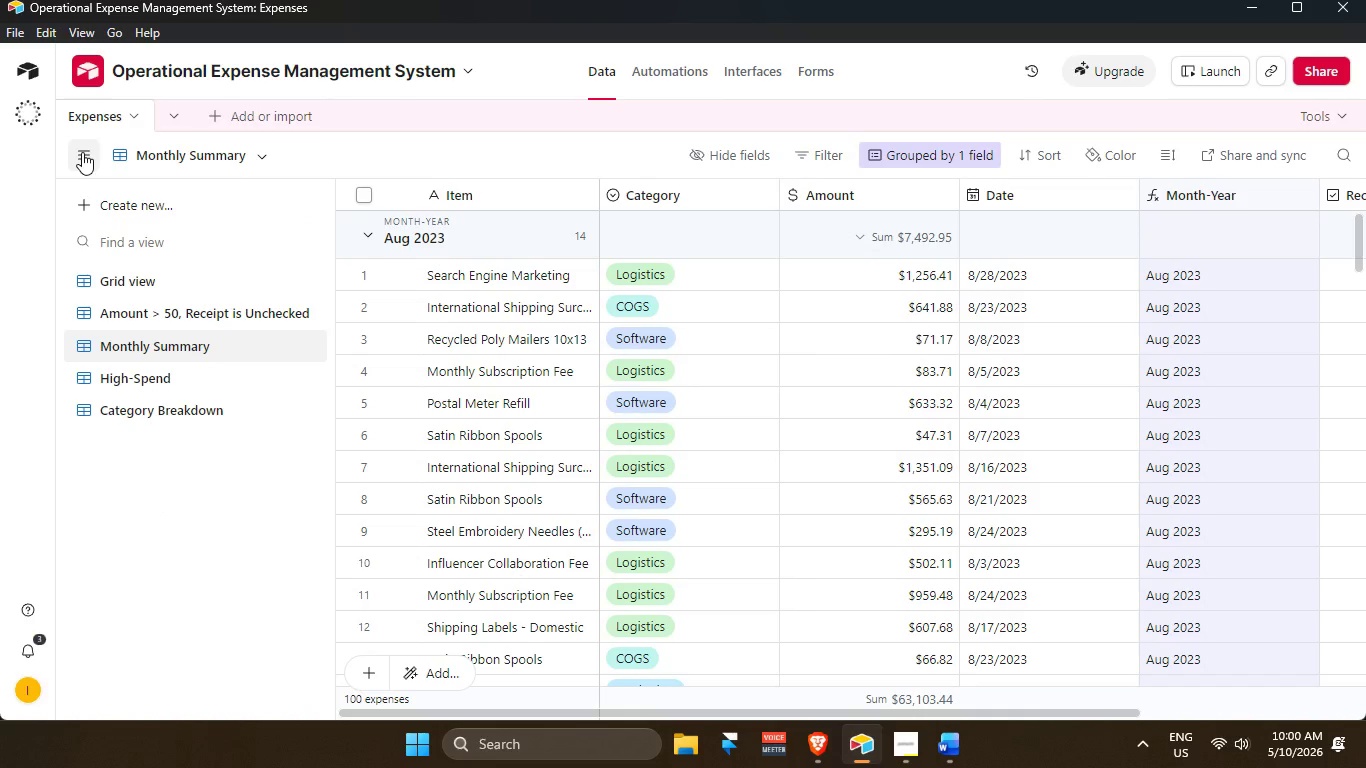 
left_click([82, 152])
 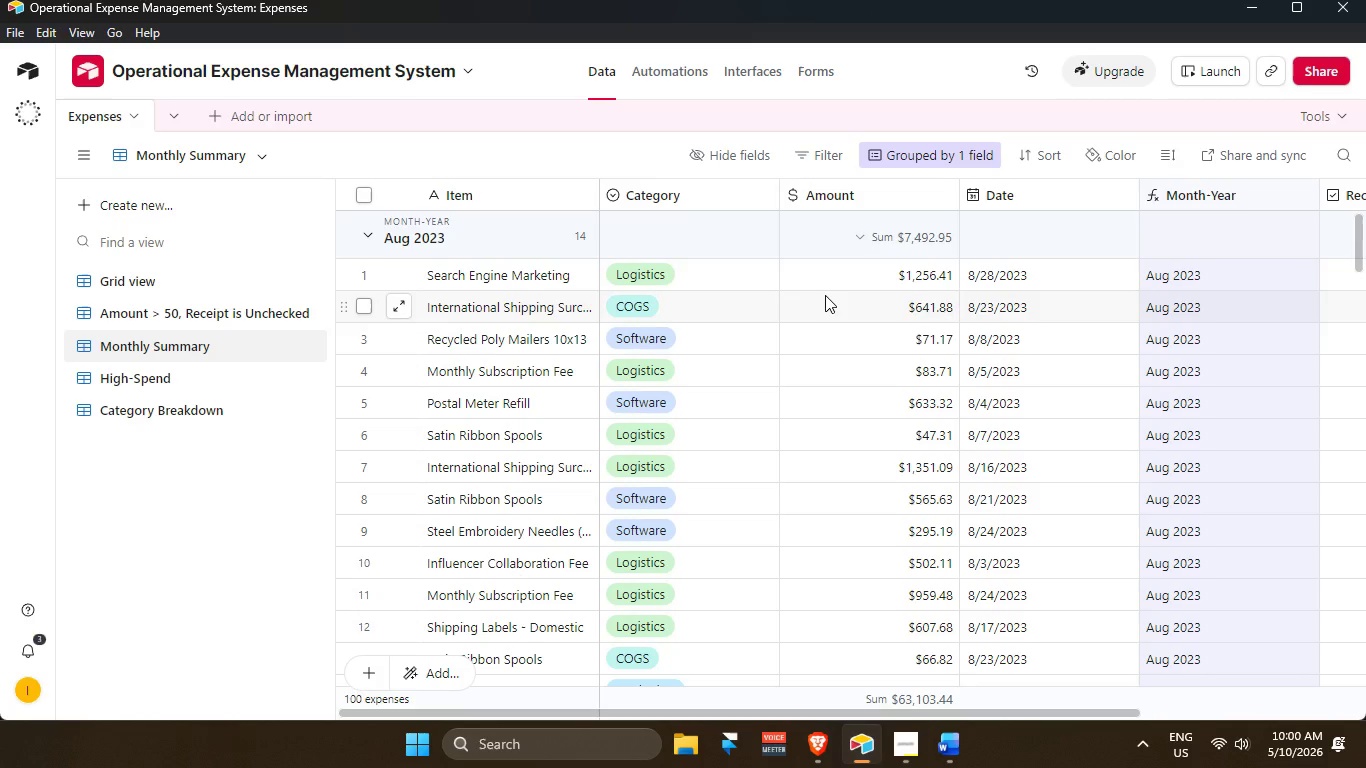 
scroll: coordinate [840, 741], scroll_direction: up, amount: 7.0
 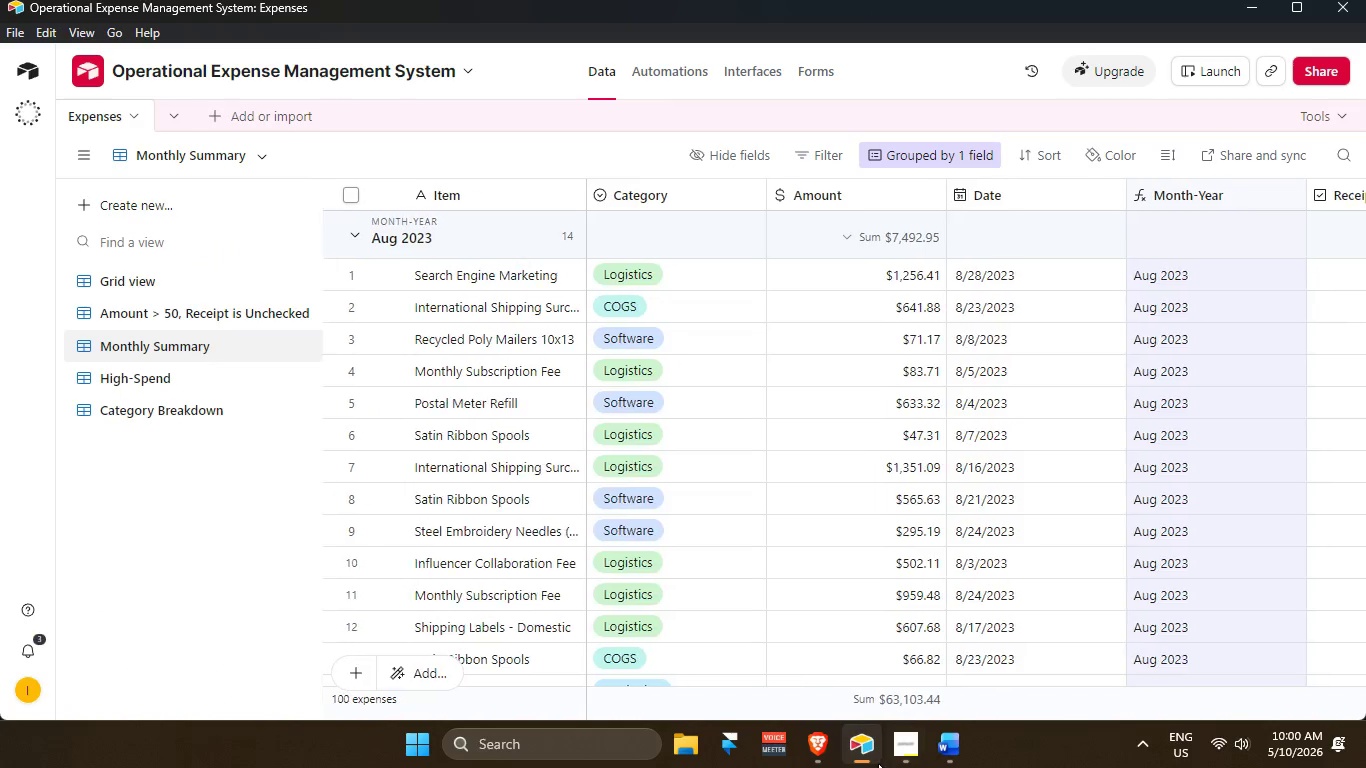 
left_click([502, 740])
 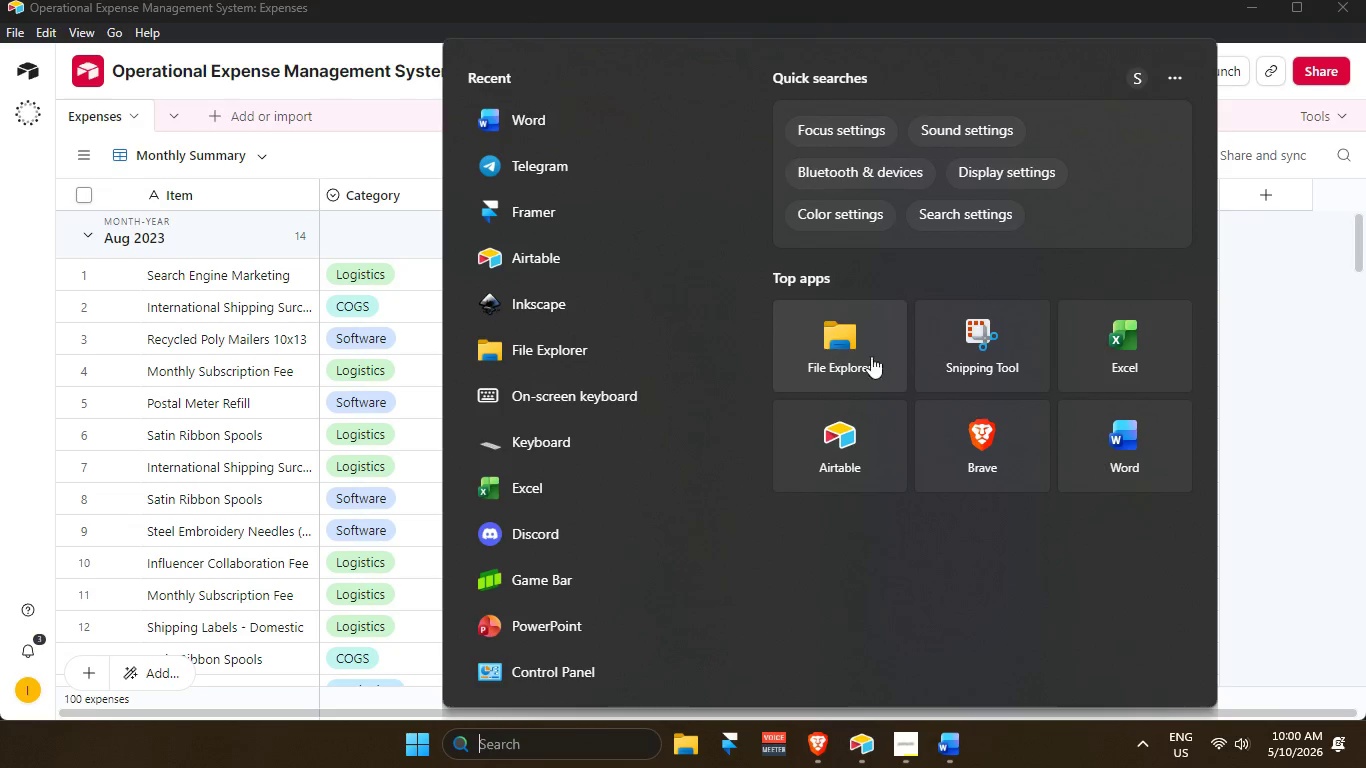 
left_click([957, 344])
 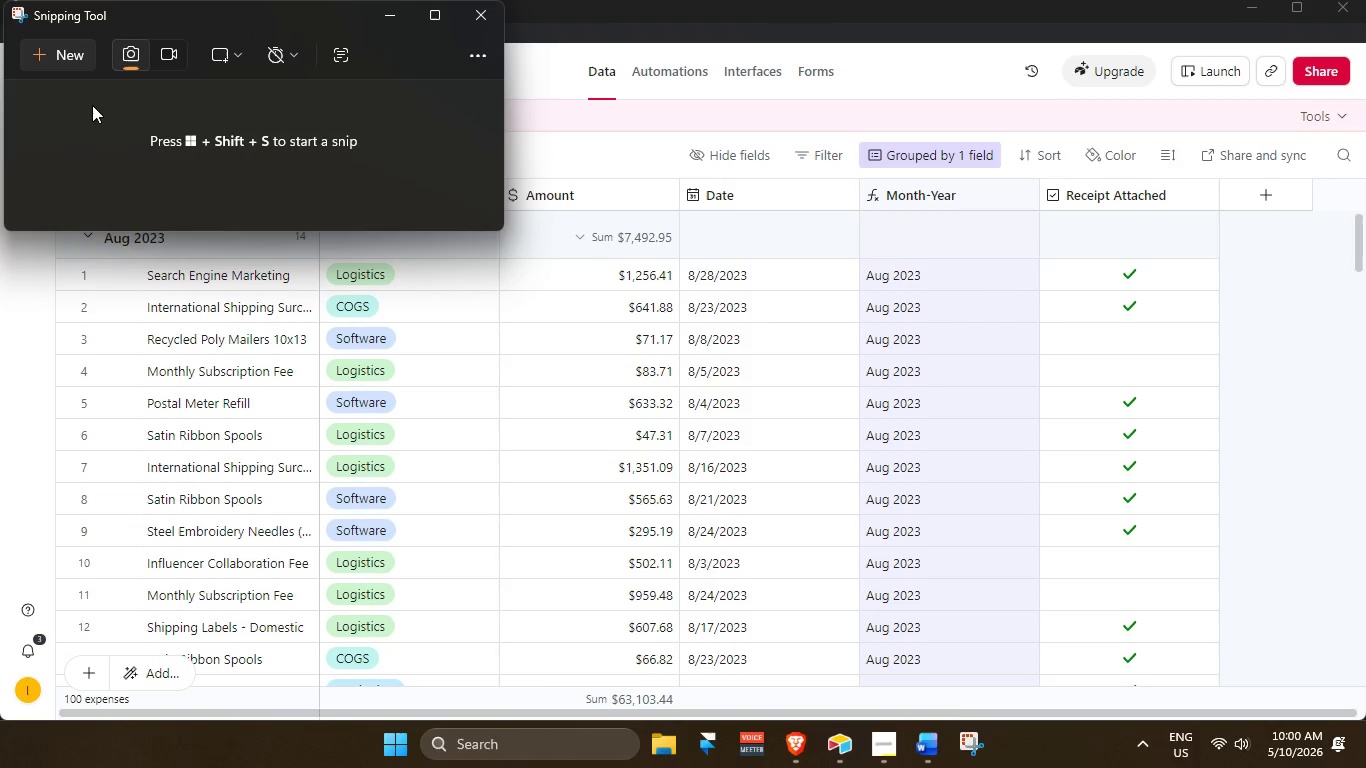 
left_click([72, 51])
 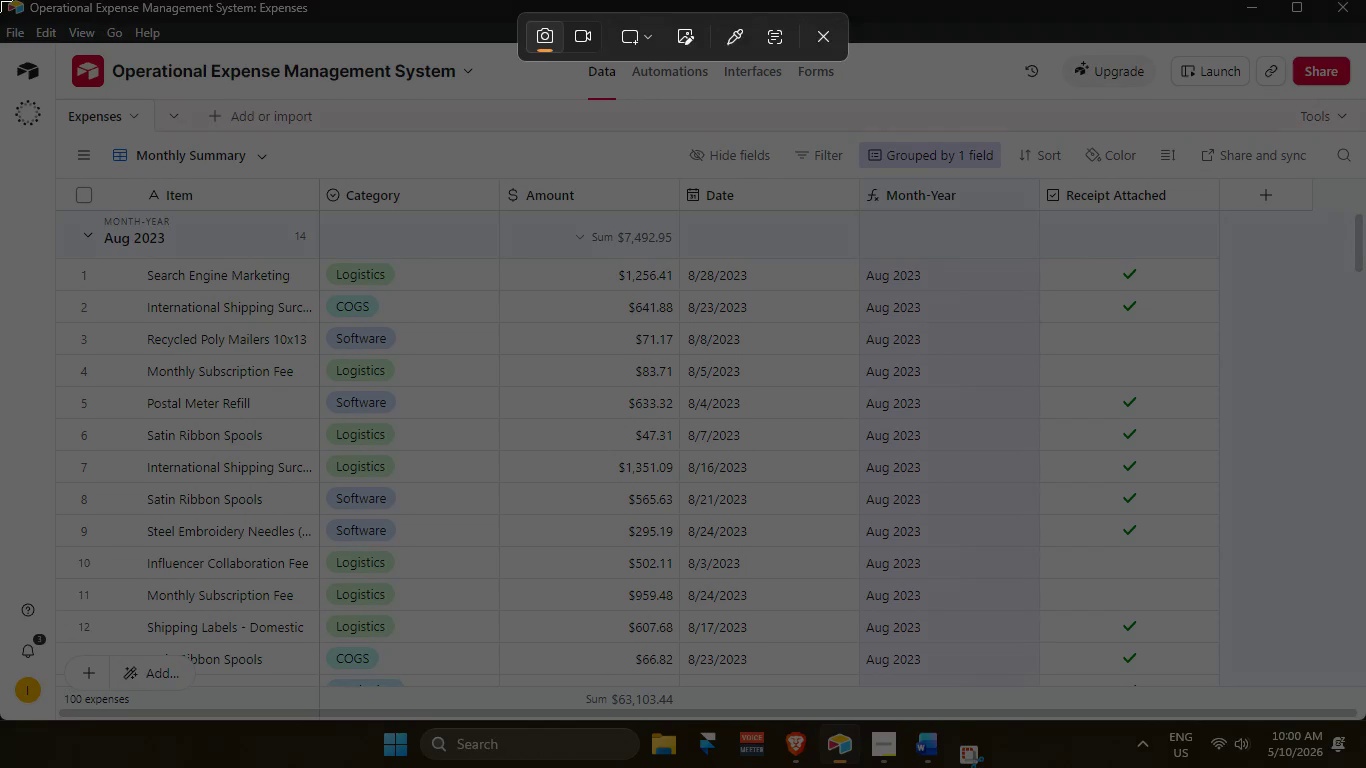 
left_click_drag(start_coordinate=[0, 0], to_coordinate=[1365, 718])
 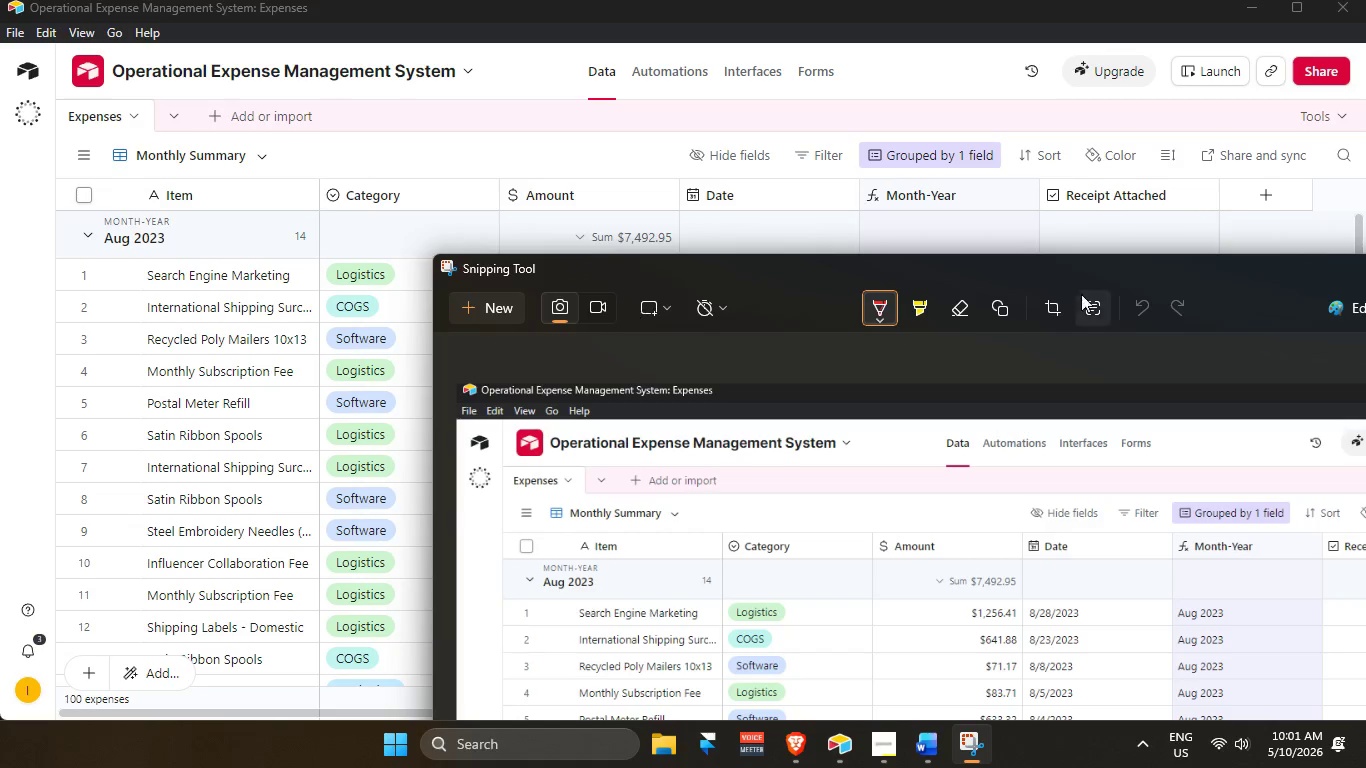 
left_click_drag(start_coordinate=[1186, 262], to_coordinate=[915, 287])
 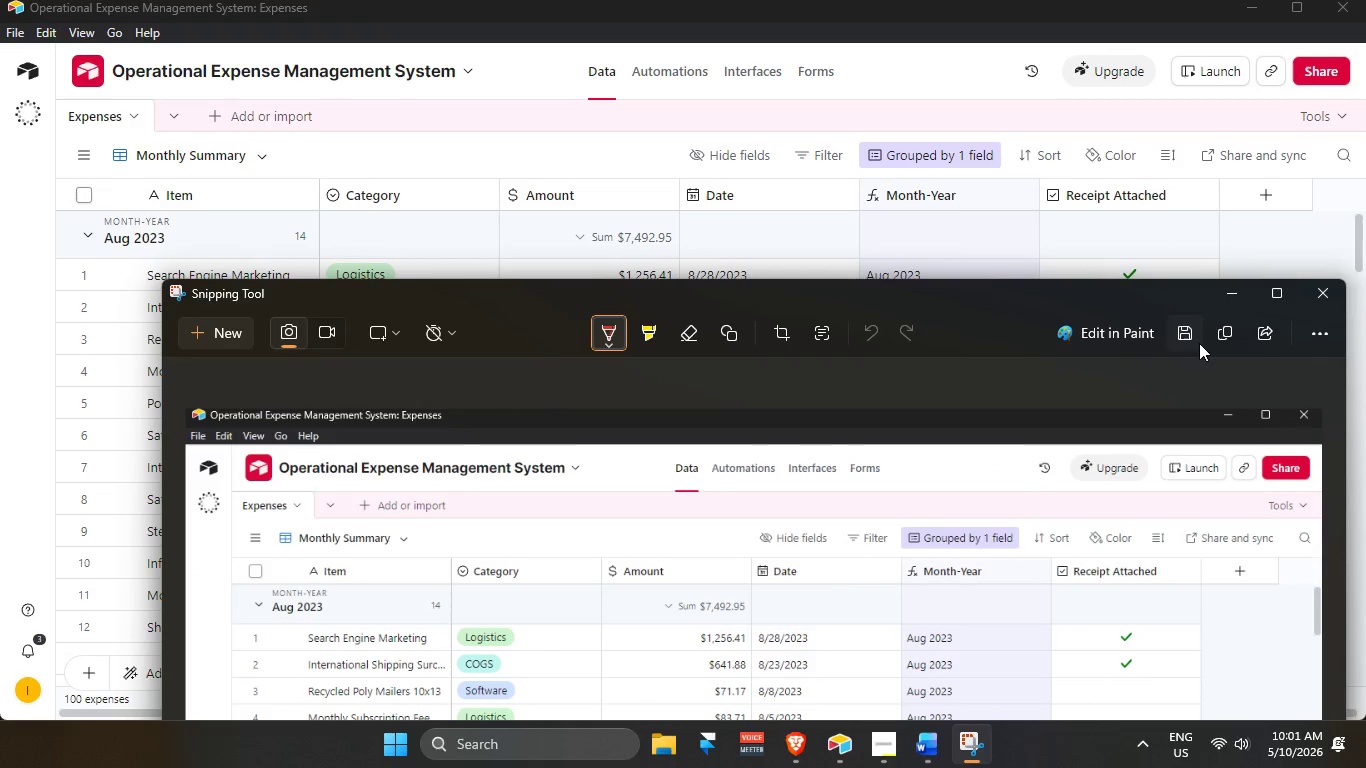 
left_click([1185, 335])
 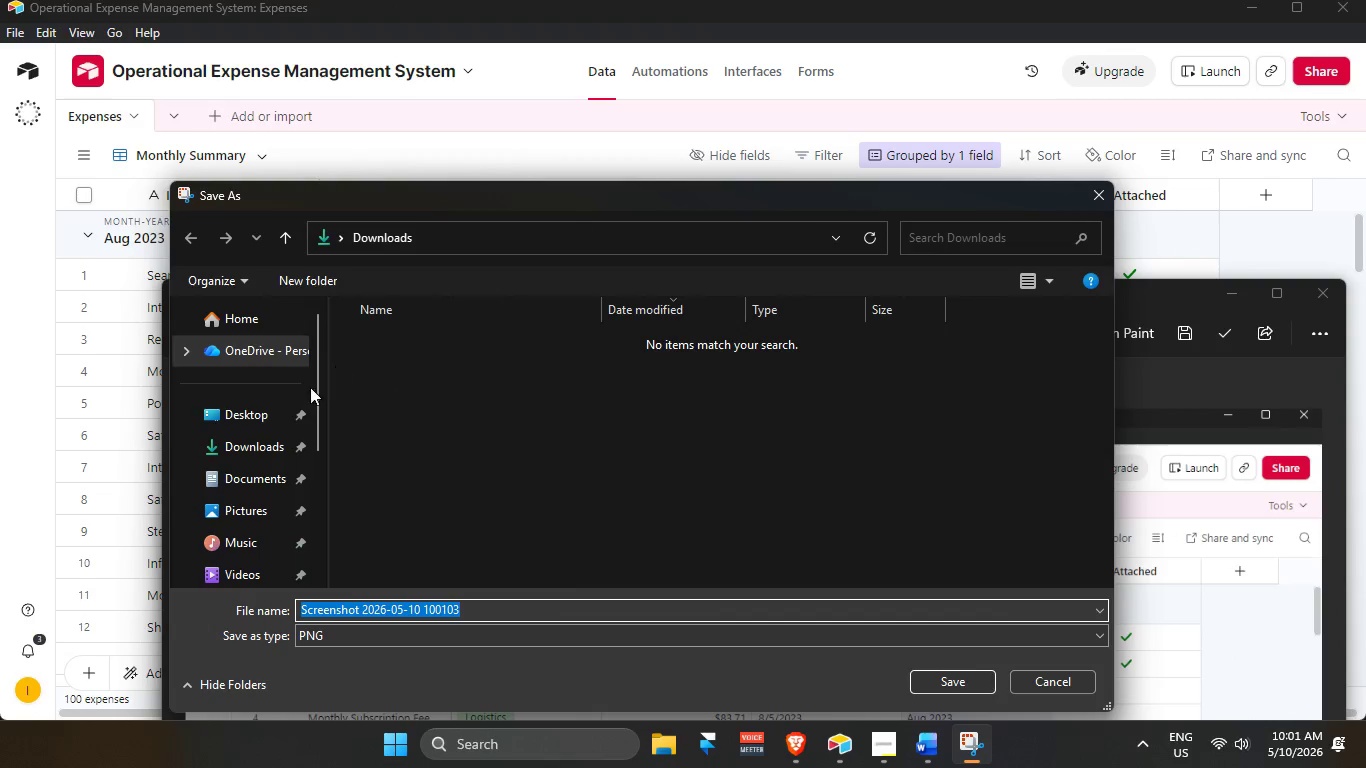 
left_click([255, 448])
 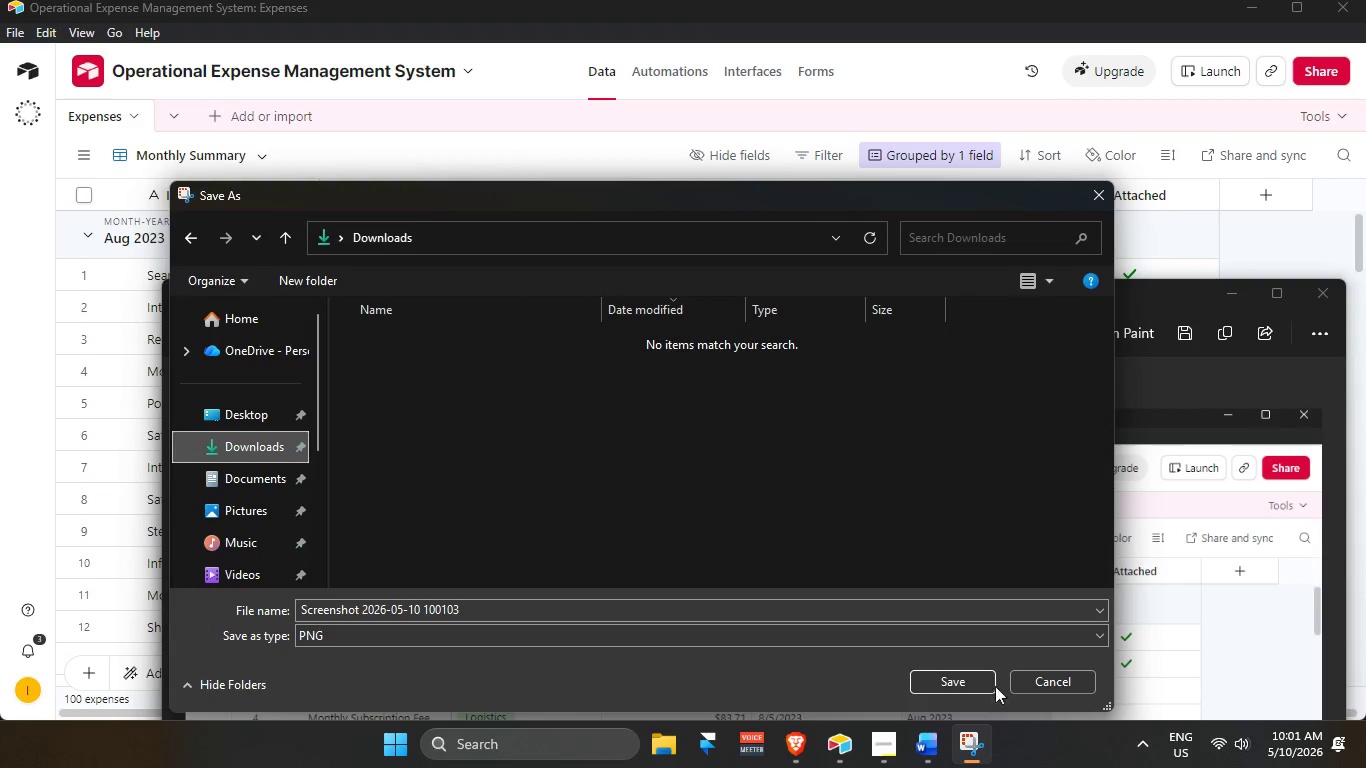 
left_click_drag(start_coordinate=[983, 683], to_coordinate=[988, 679])
 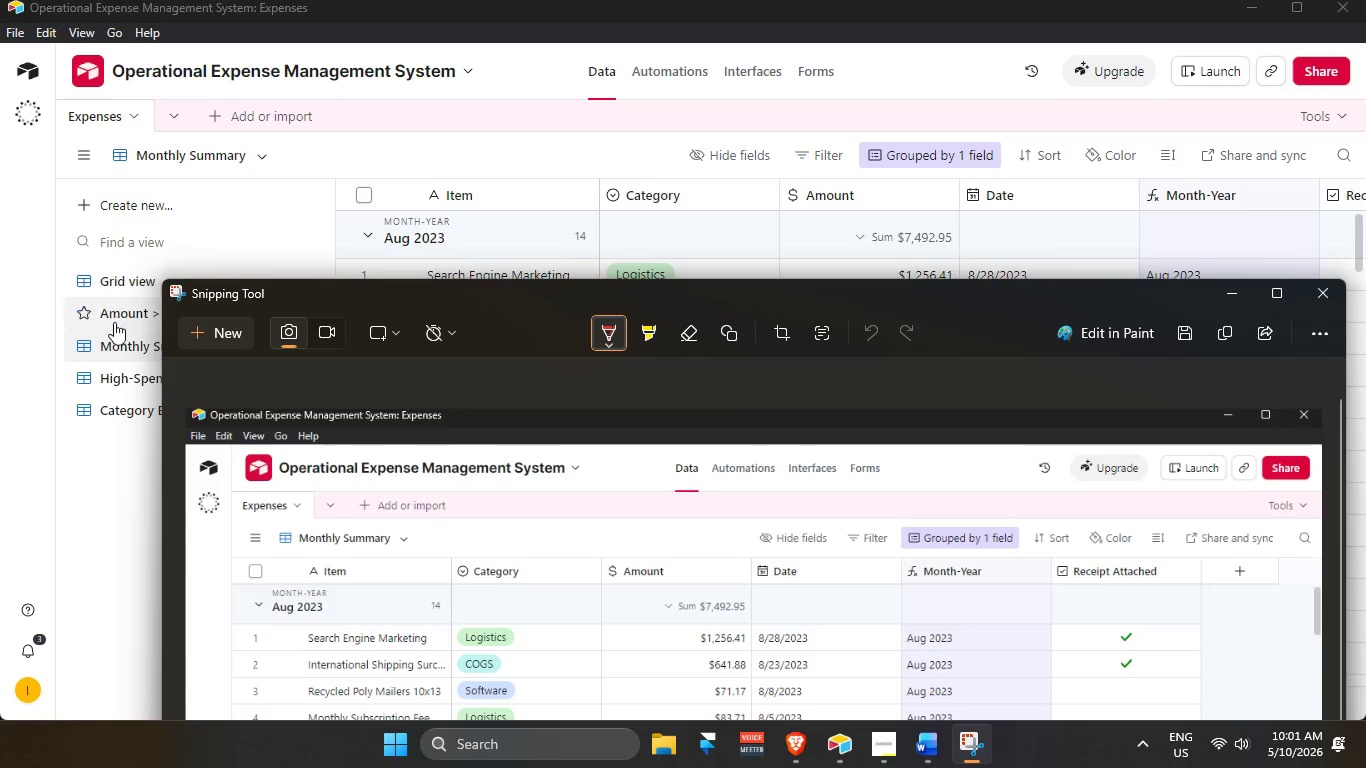 
left_click([110, 414])
 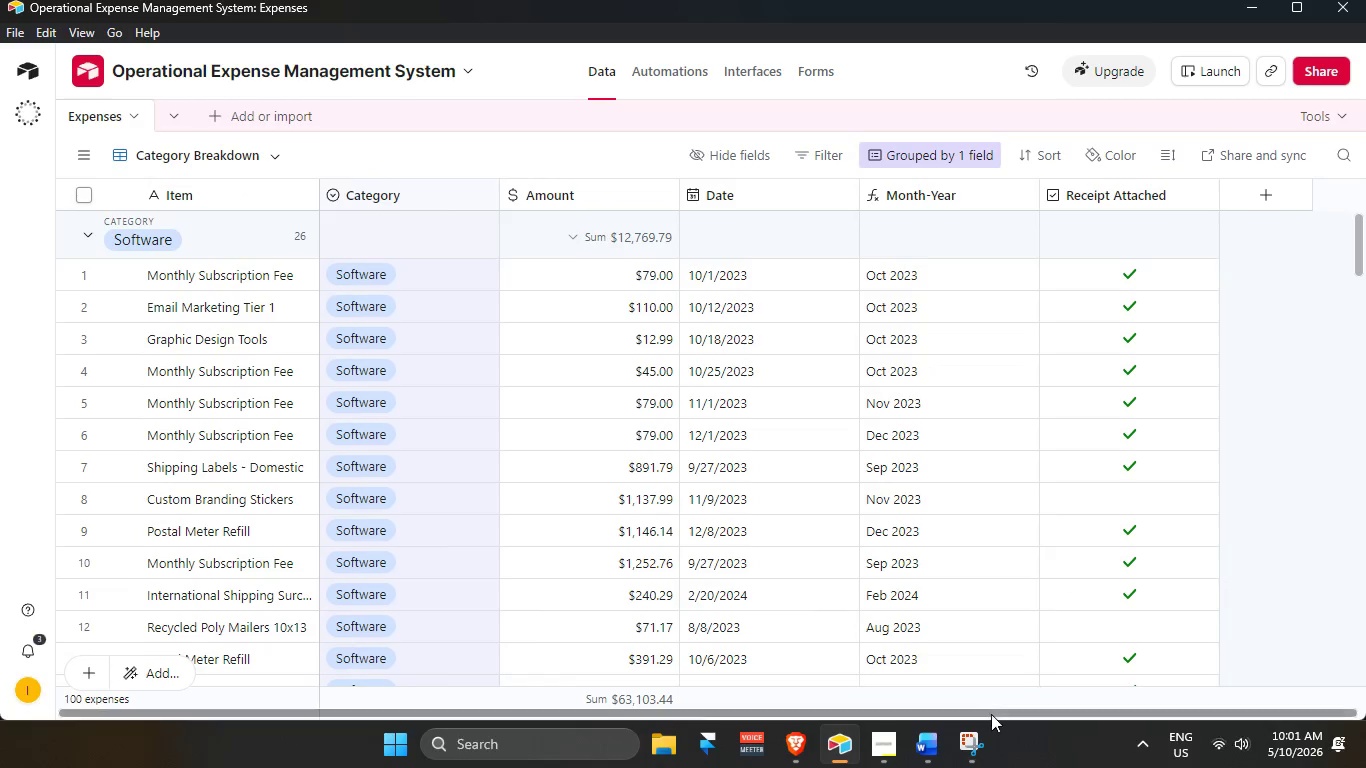 
left_click([981, 749])
 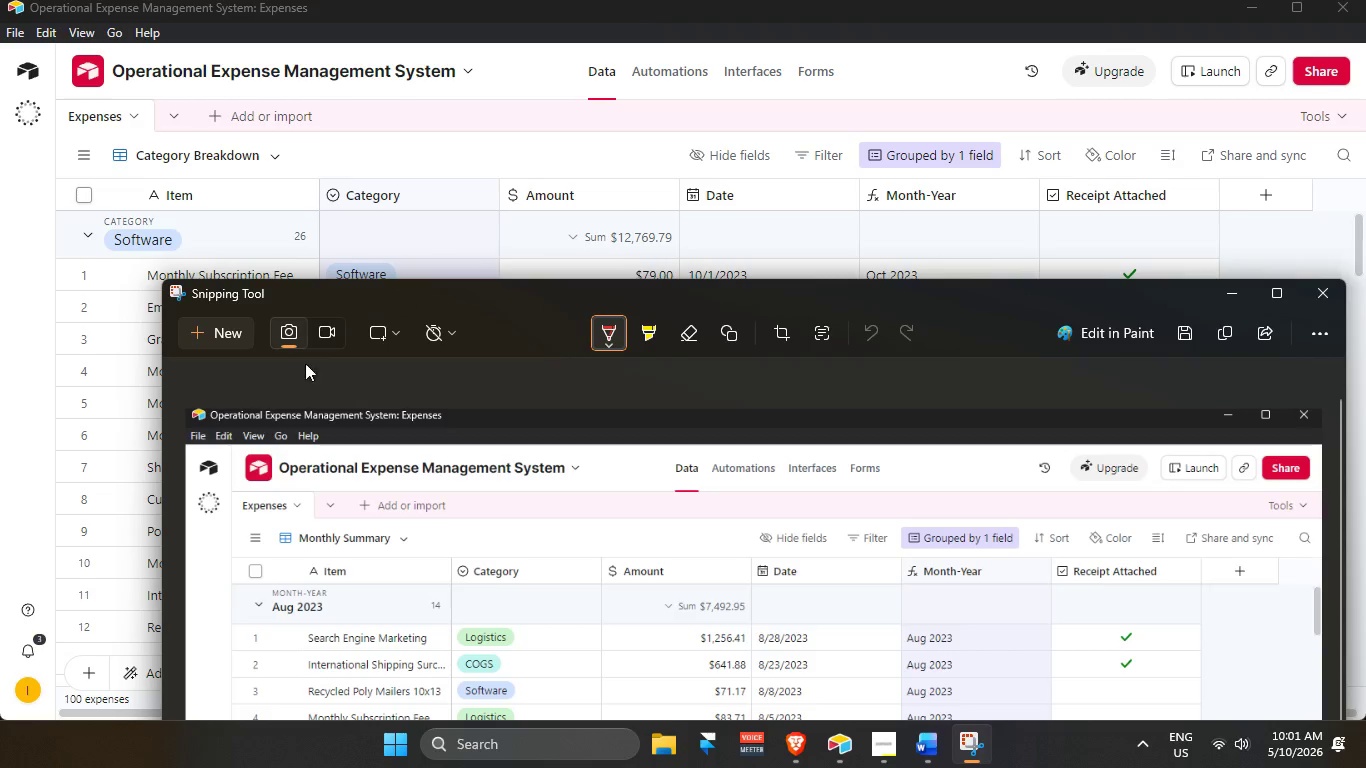 
left_click([223, 331])
 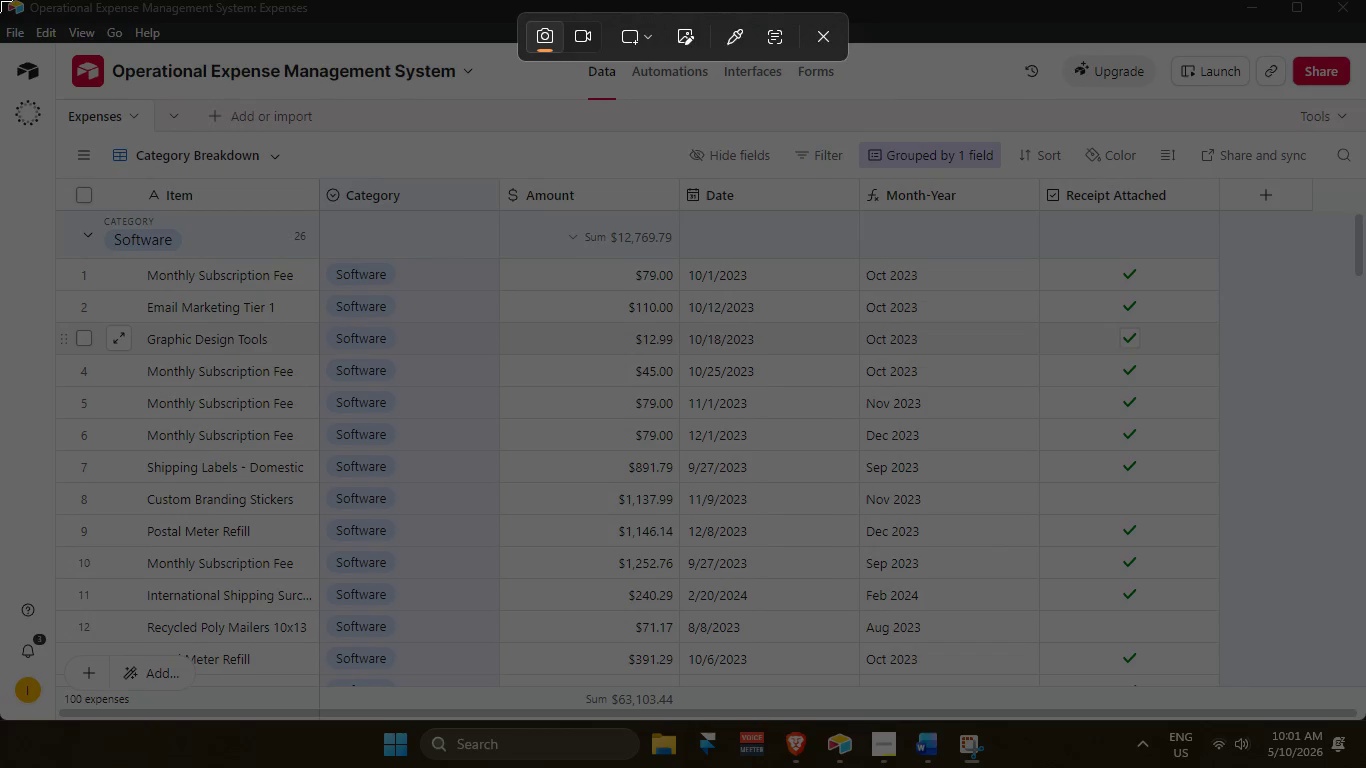 
left_click_drag(start_coordinate=[0, 0], to_coordinate=[1365, 718])
 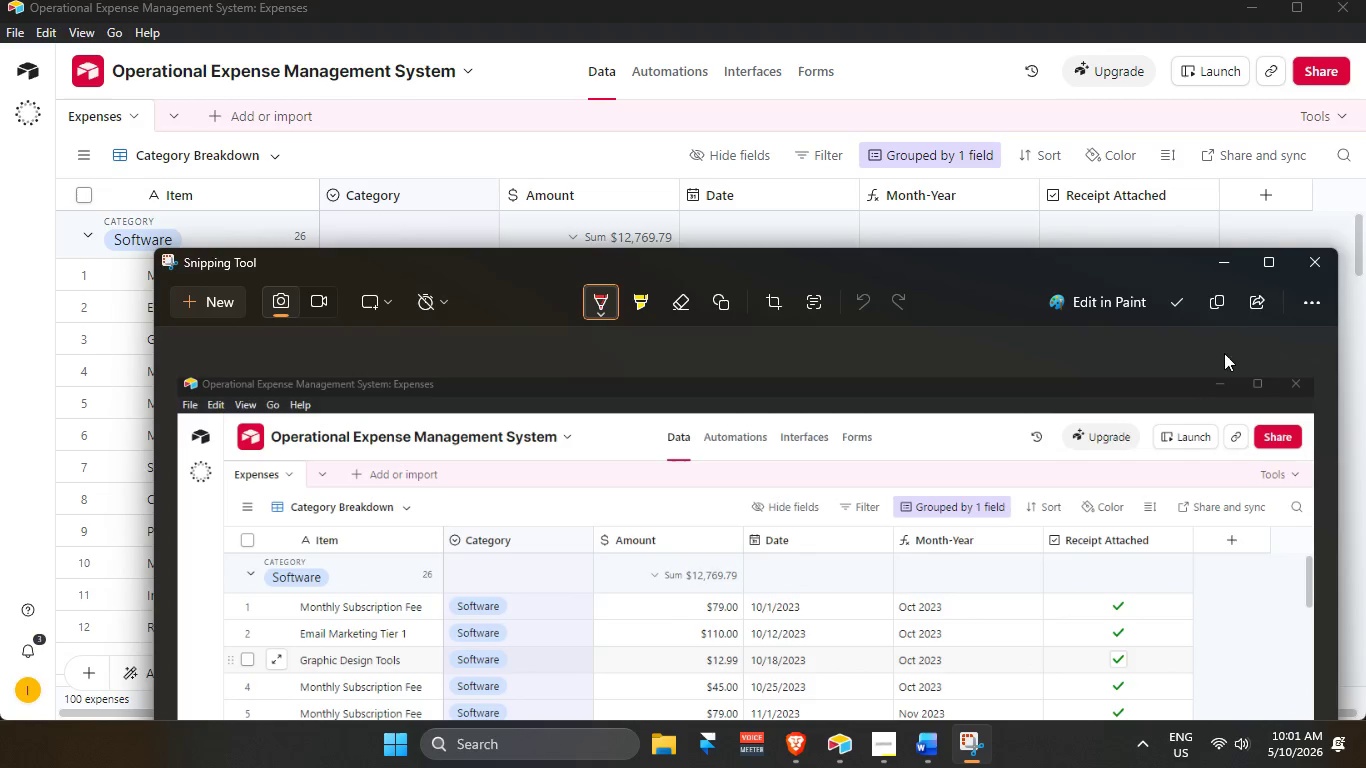 
left_click([1171, 300])
 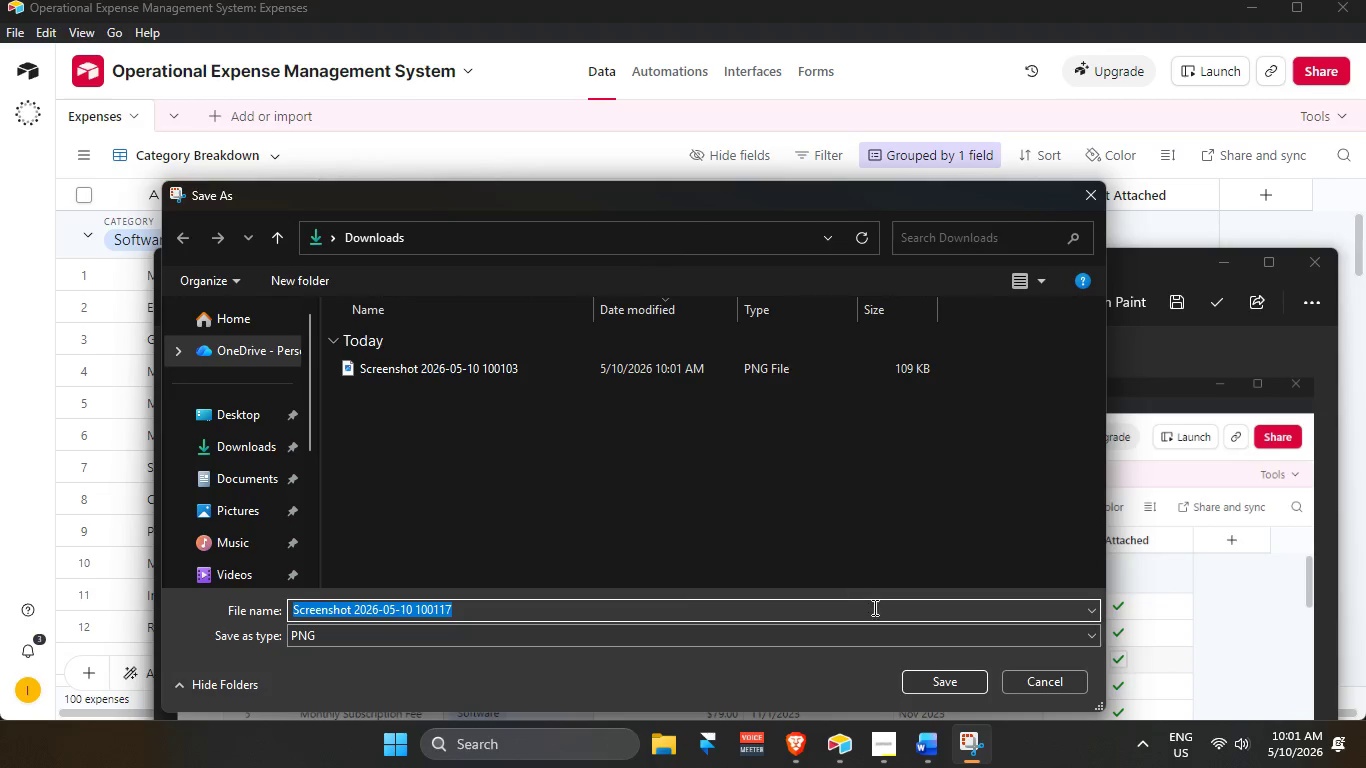 
left_click([950, 686])
 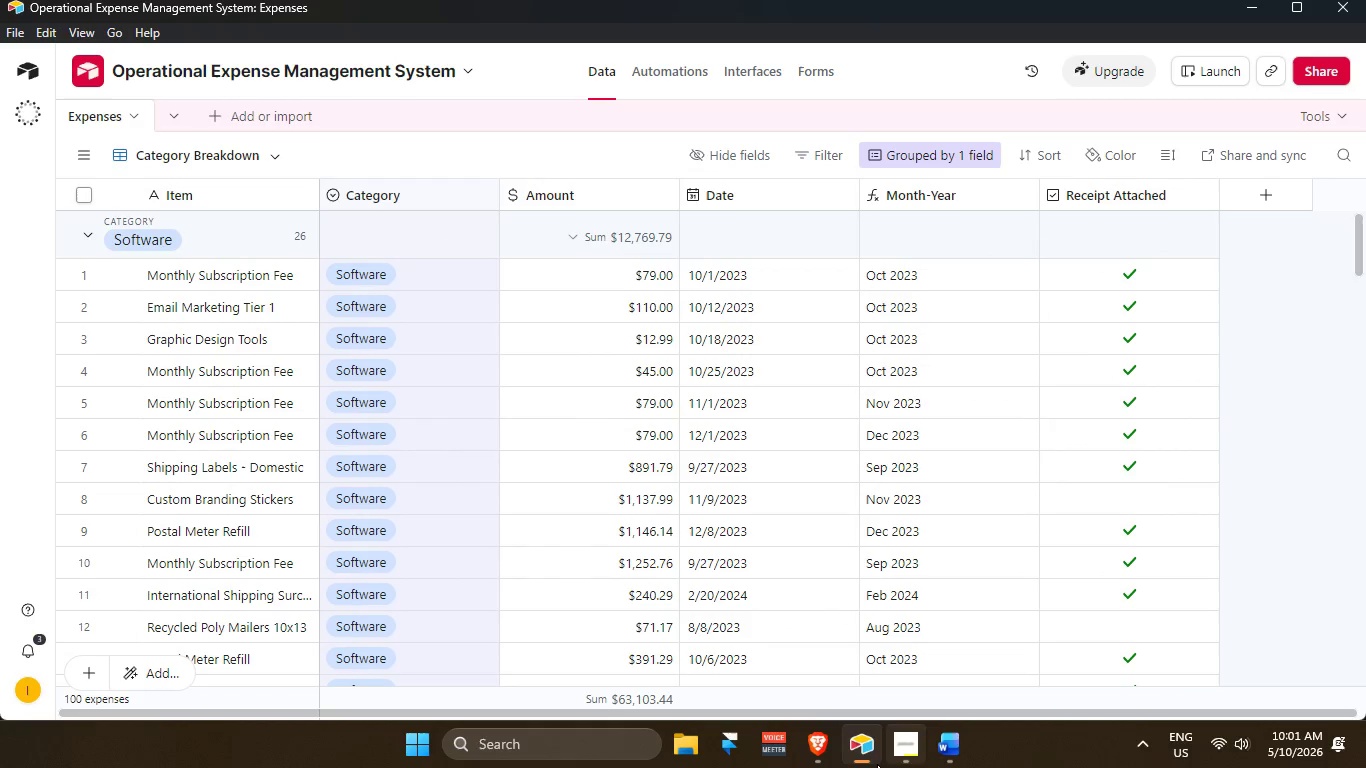 
left_click([548, 742])
 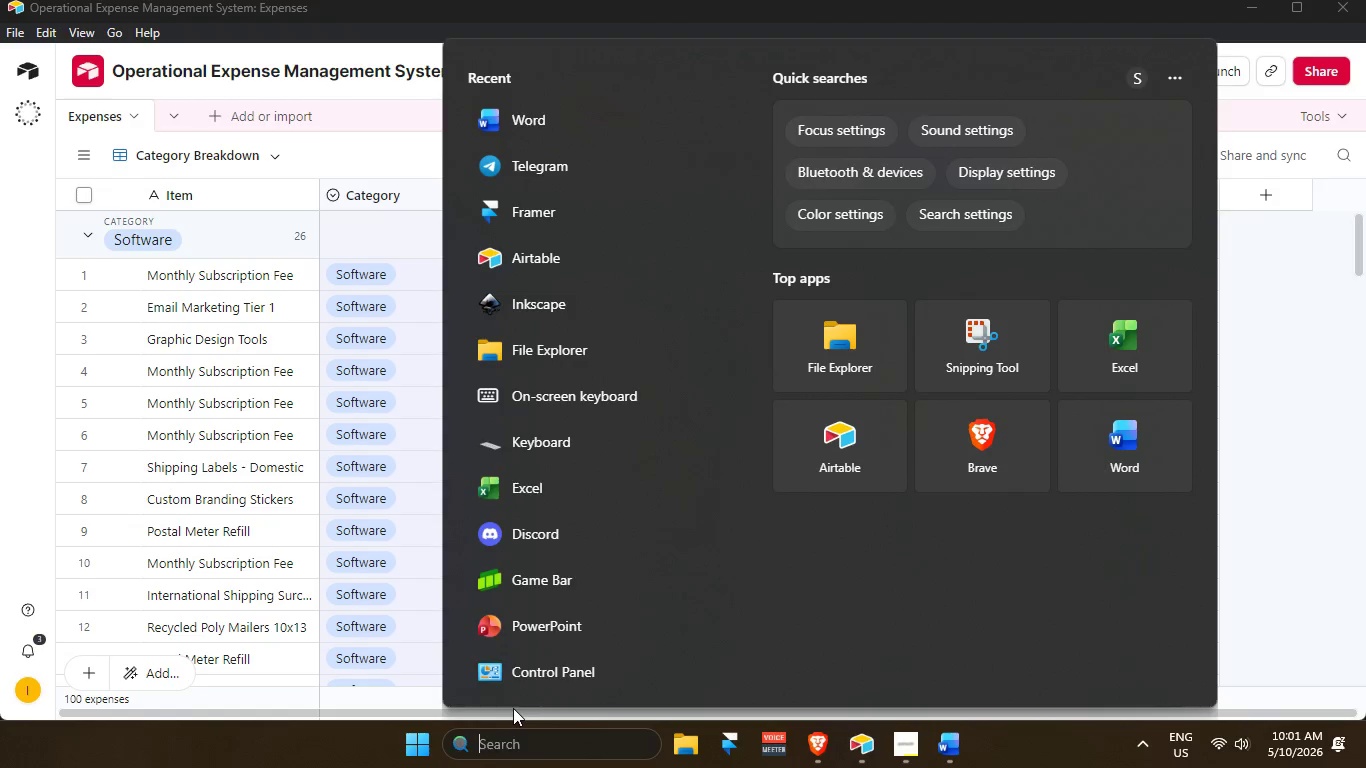 
type(word)
 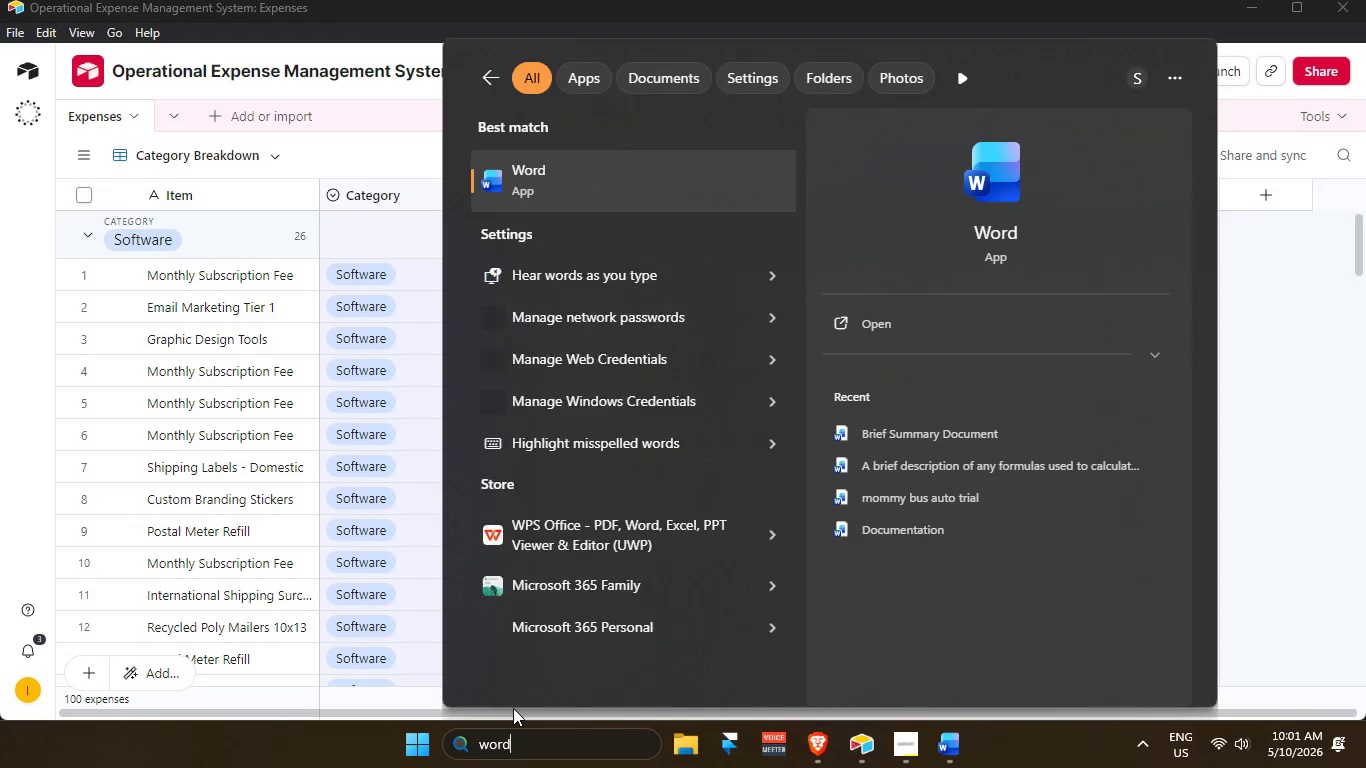 
key(Enter)
 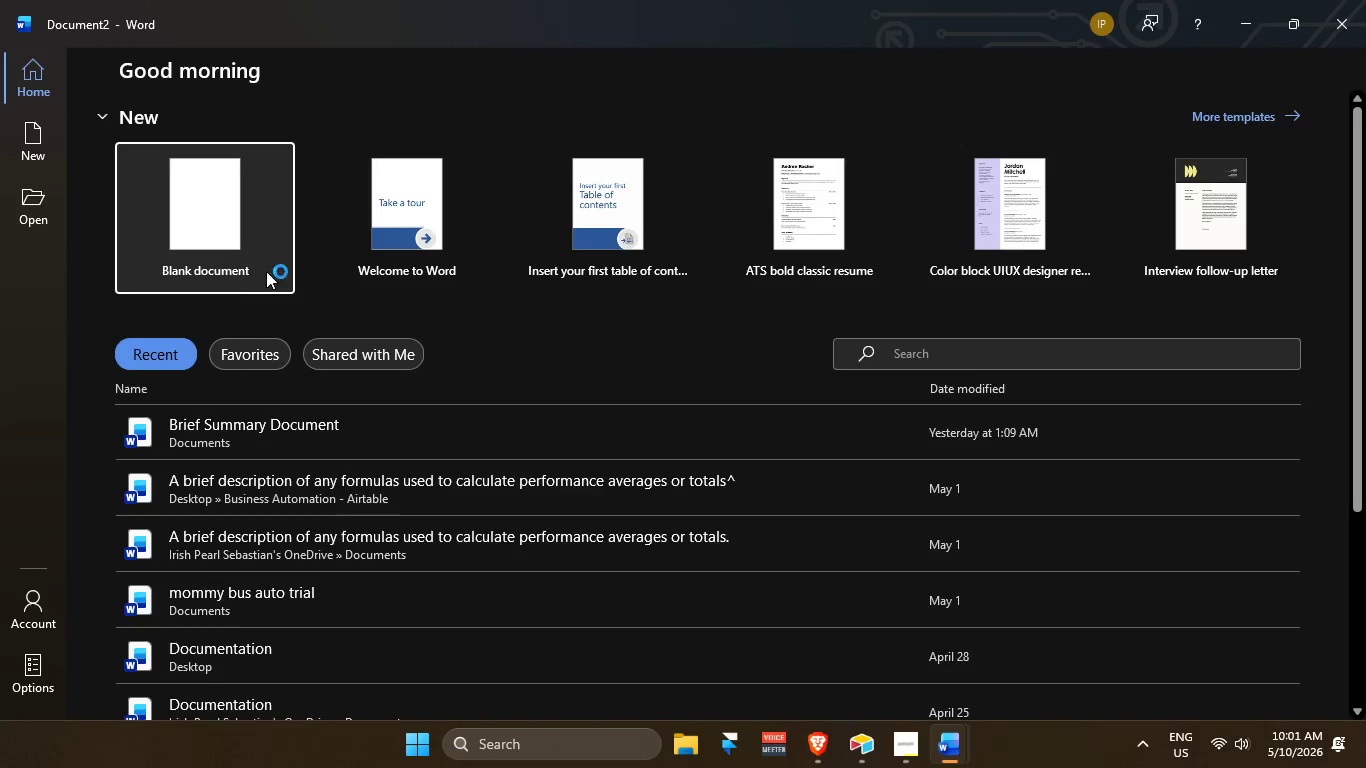 
left_click([232, 249])
 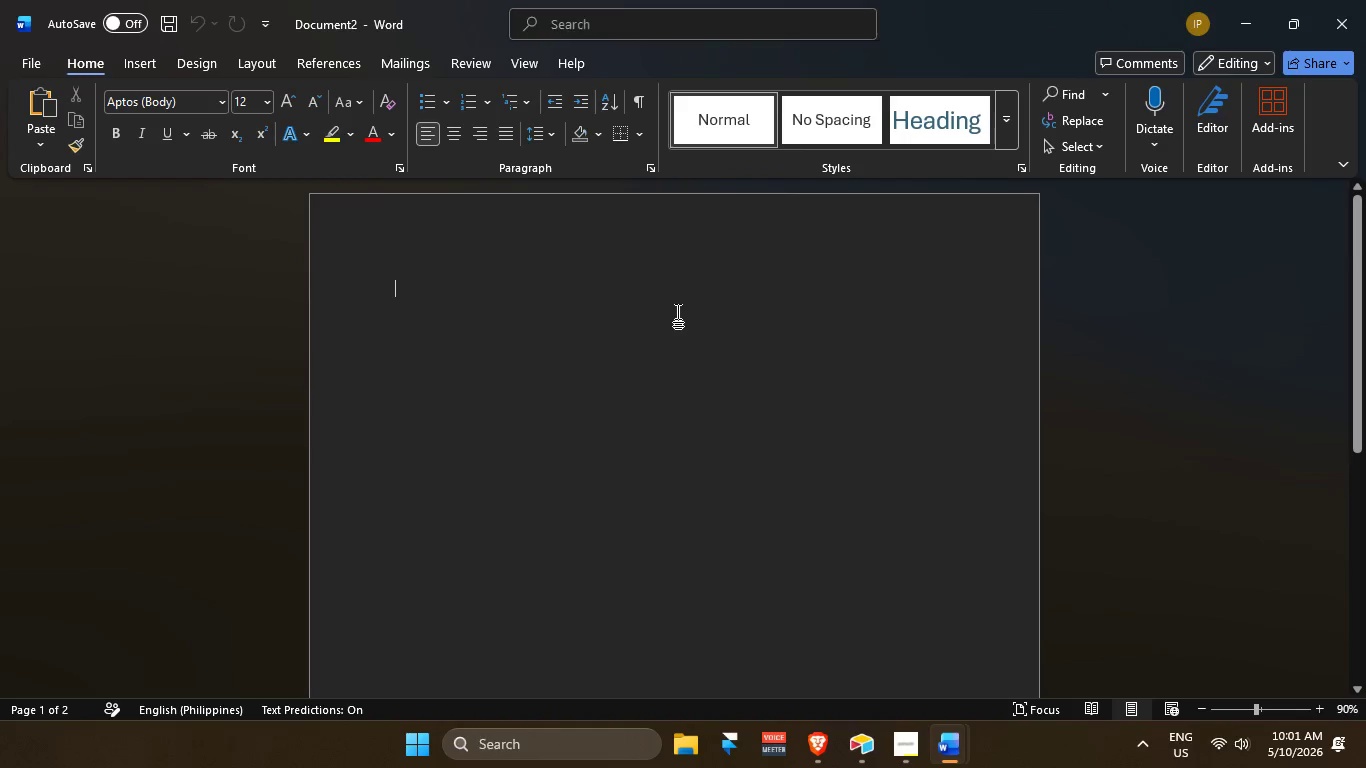 
left_click([673, 310])
 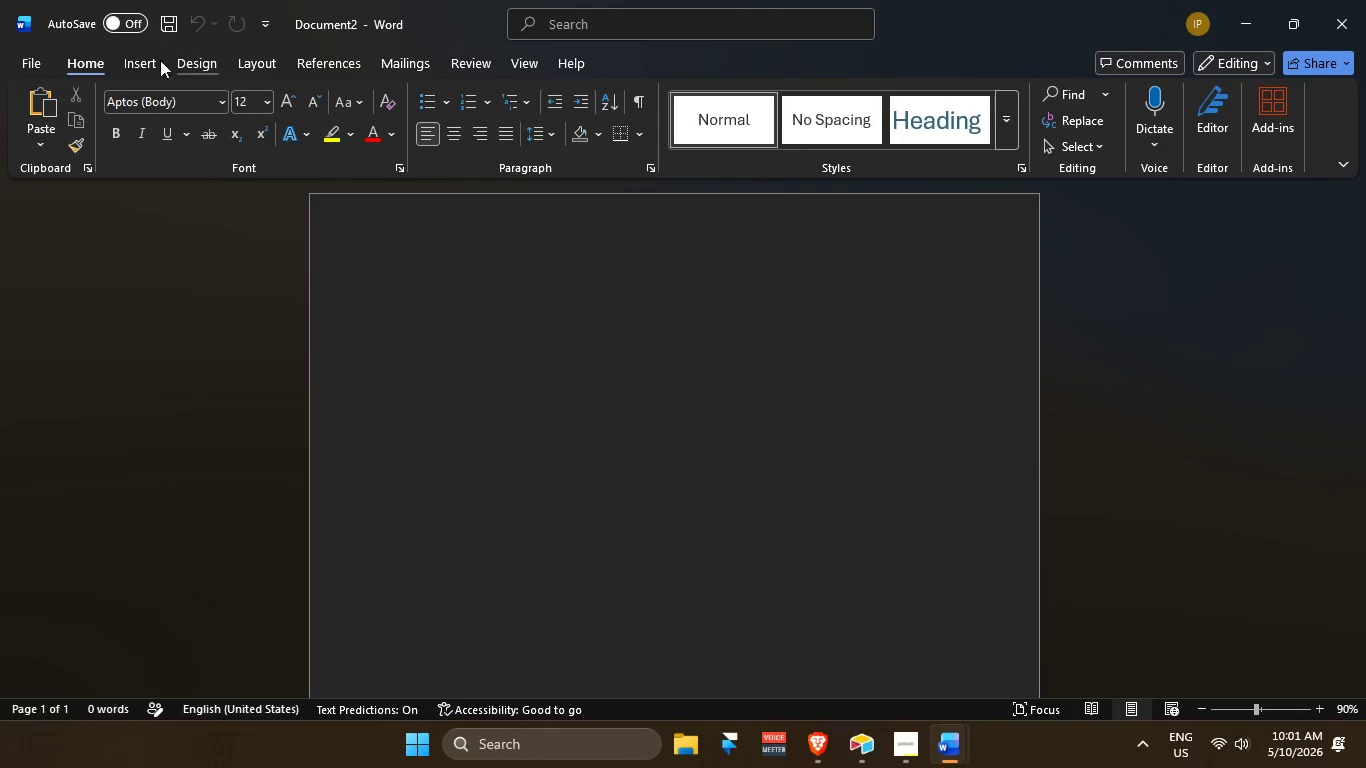 
left_click([140, 70])
 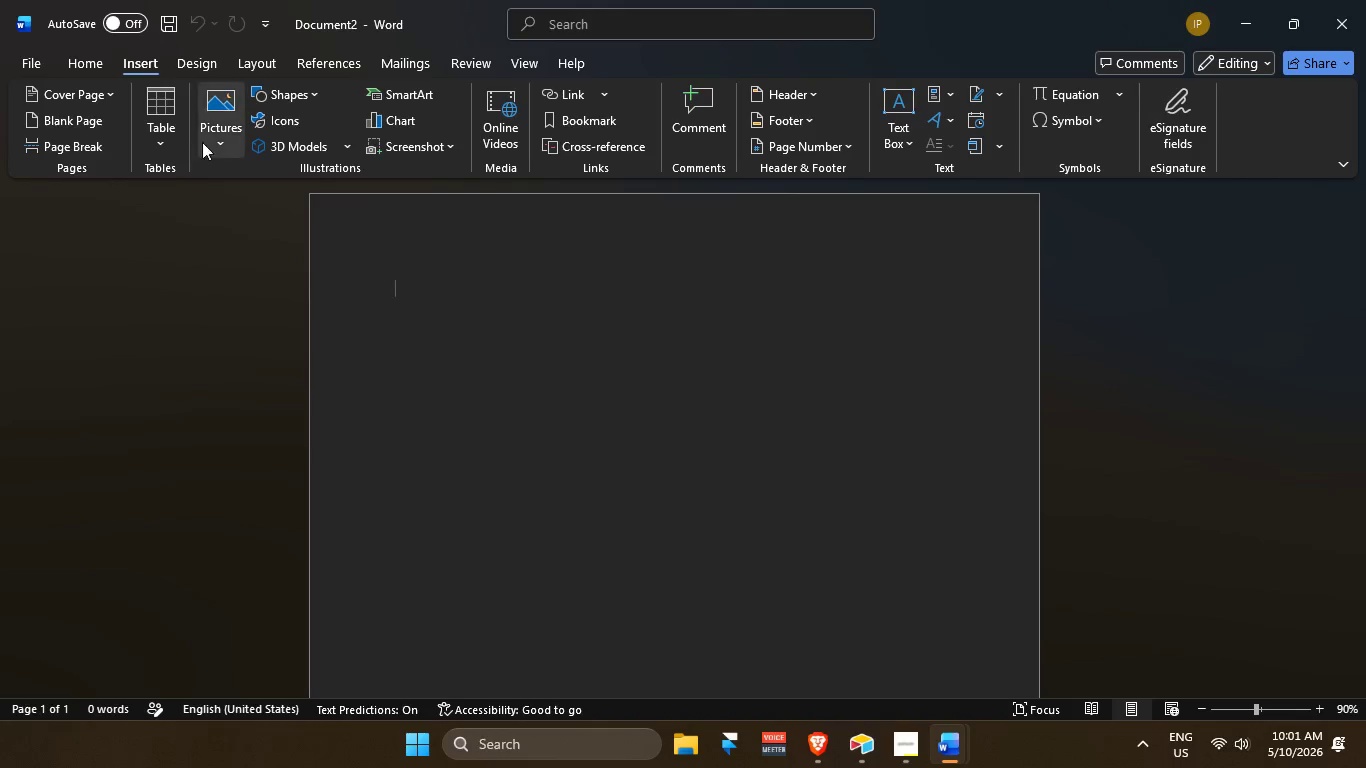 
left_click([237, 132])
 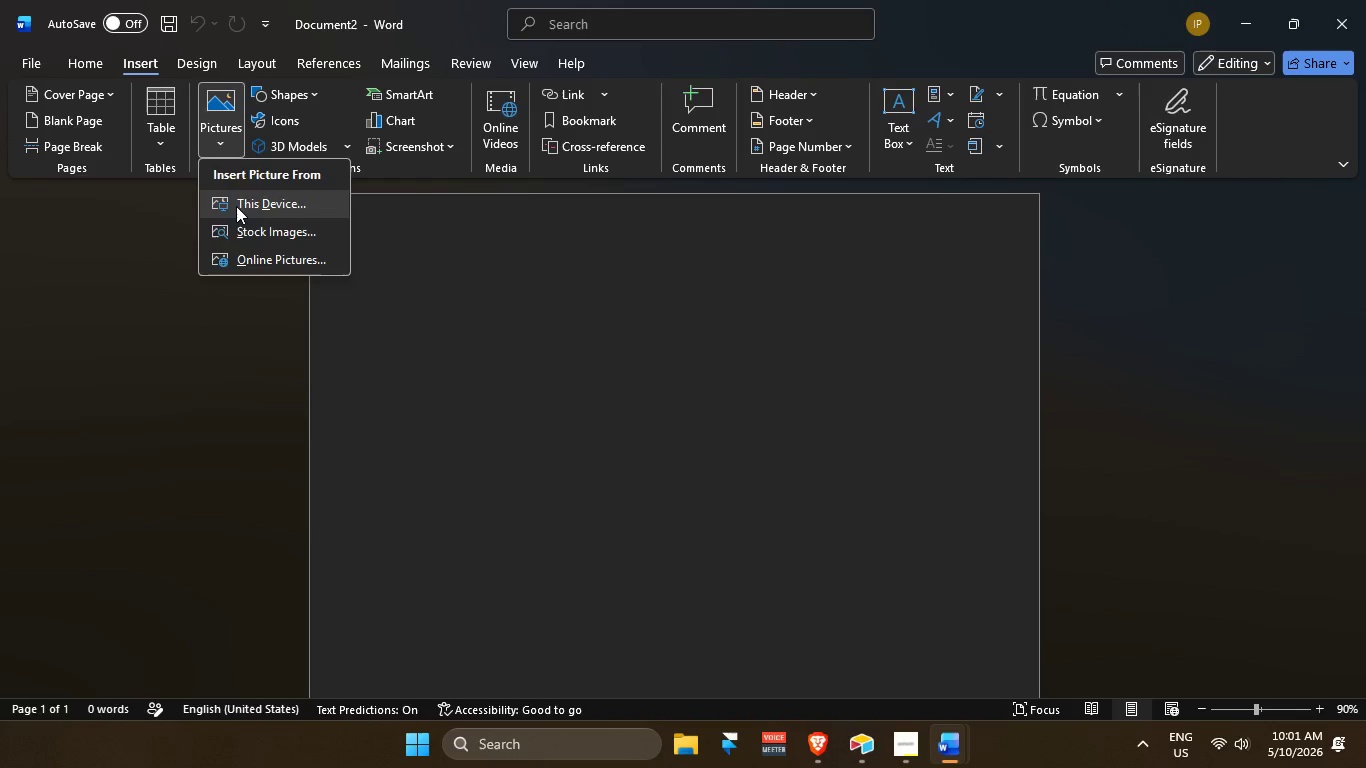 
left_click([237, 206])
 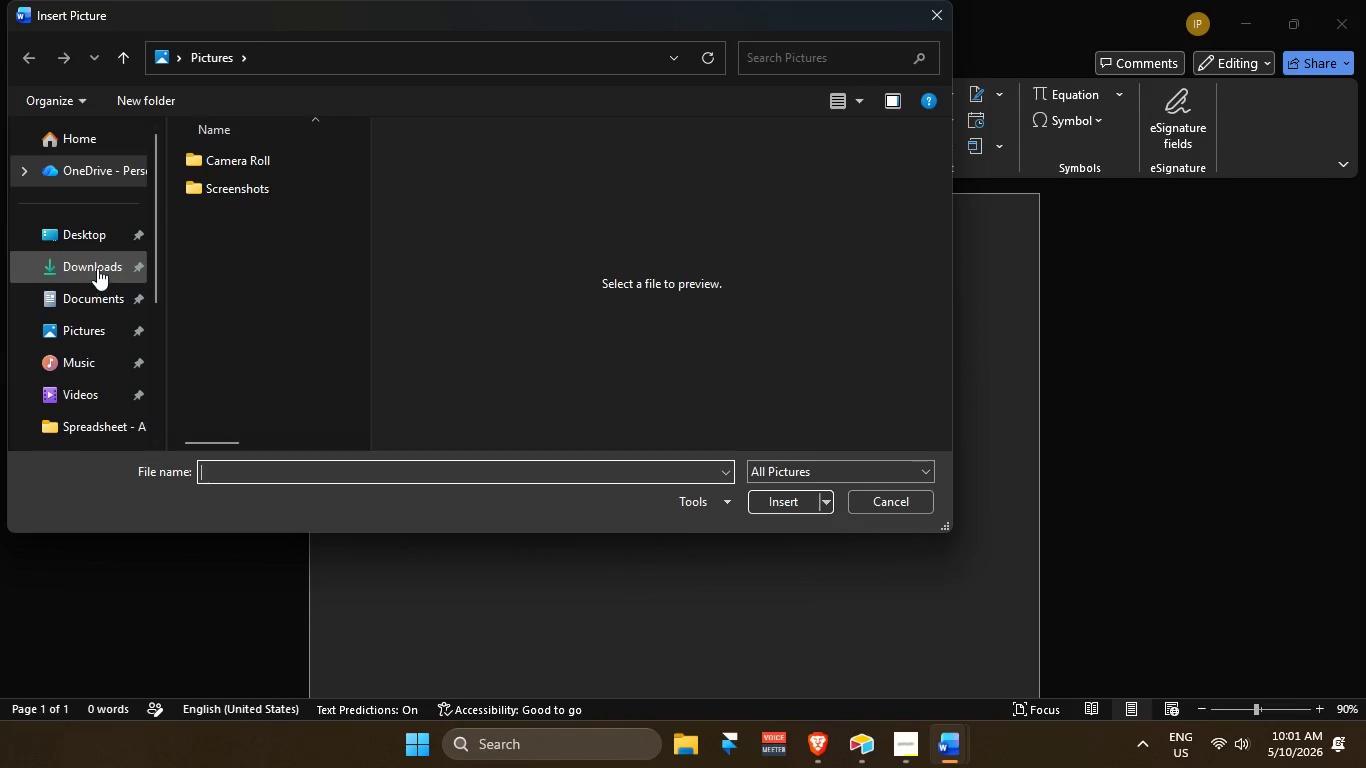 
left_click([278, 189])
 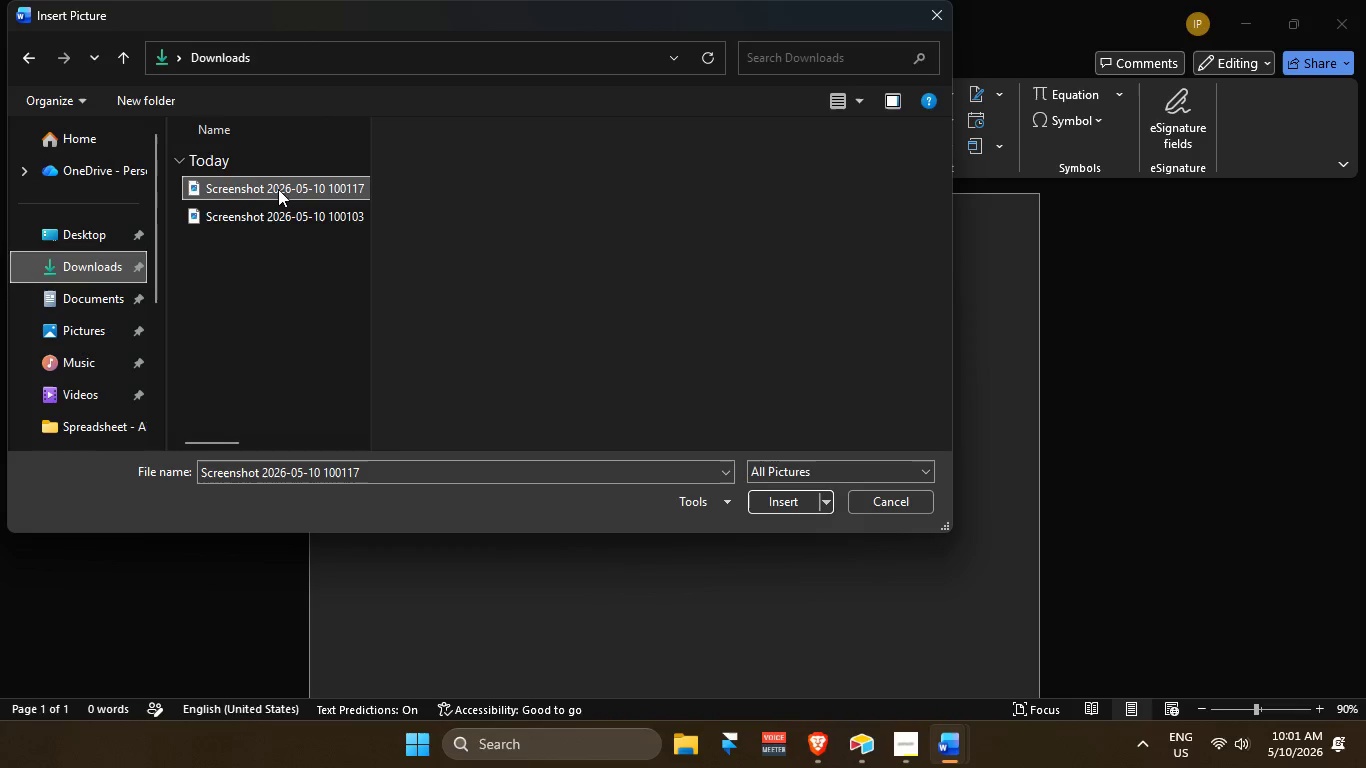 
hold_key(key=ControlLeft, duration=0.8)
double_click([282, 214])
 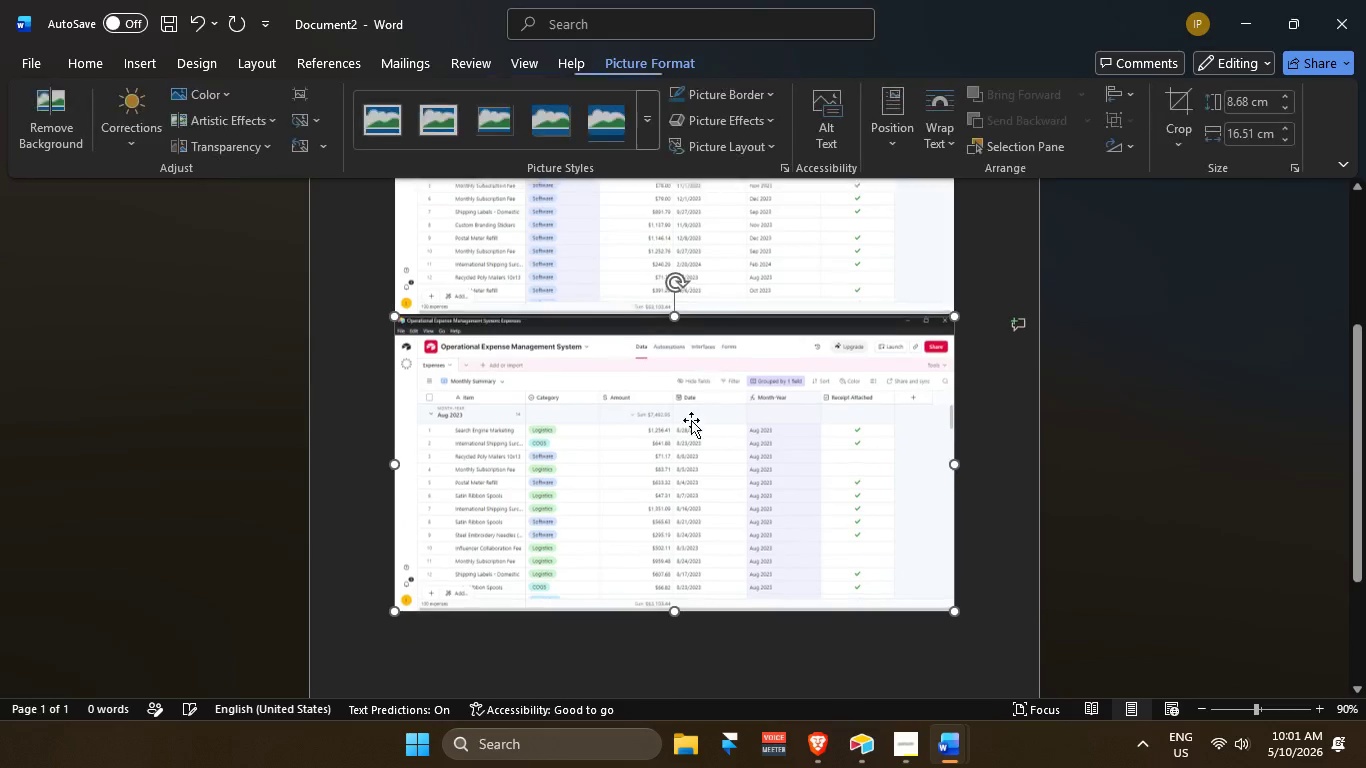 
right_click([678, 467])
 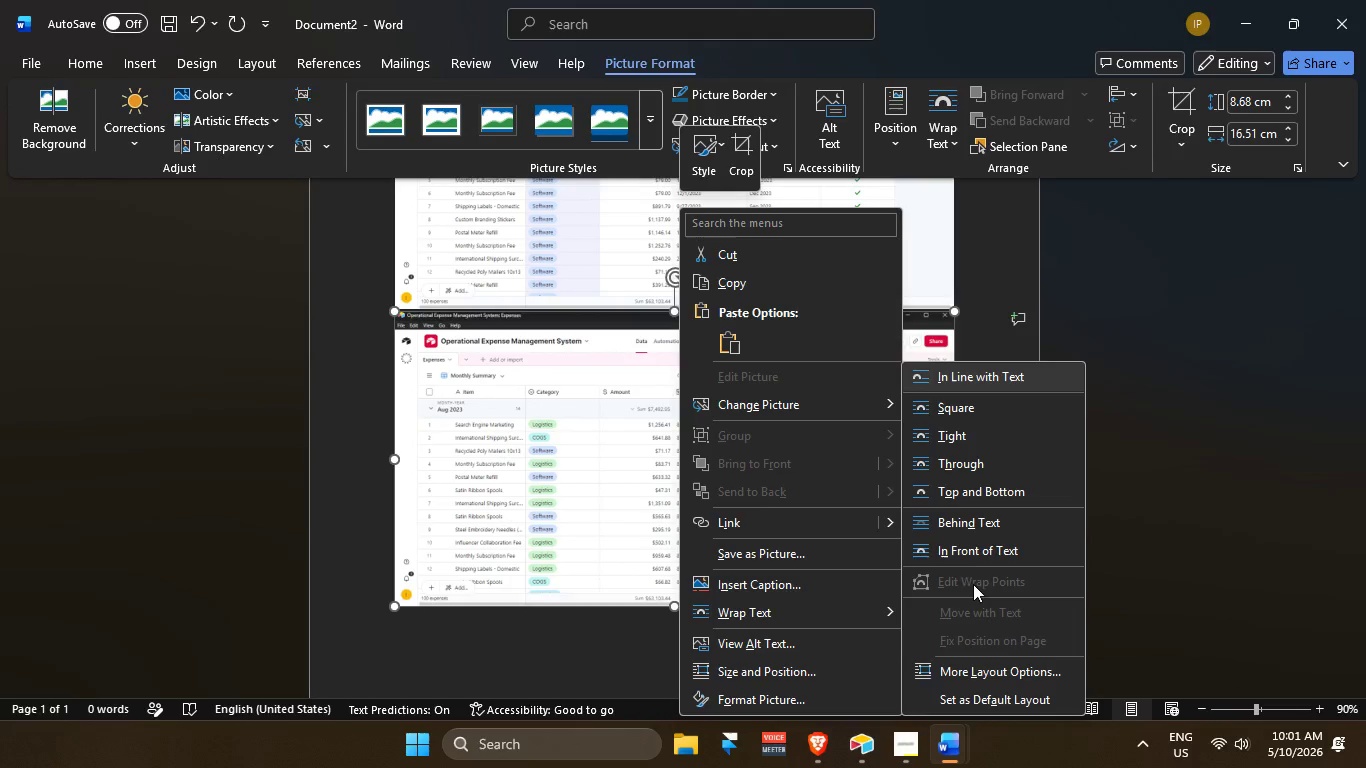 
left_click([966, 523])
 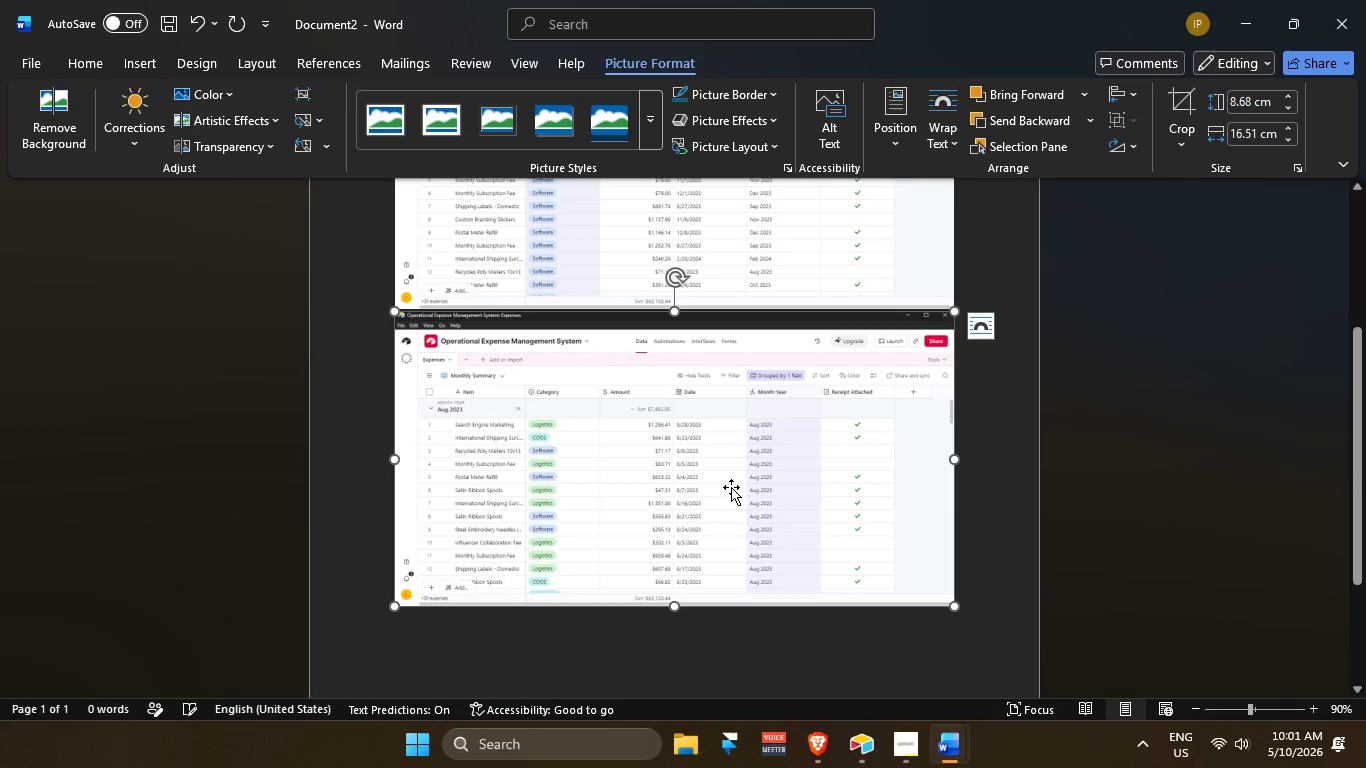 
left_click([731, 487])
 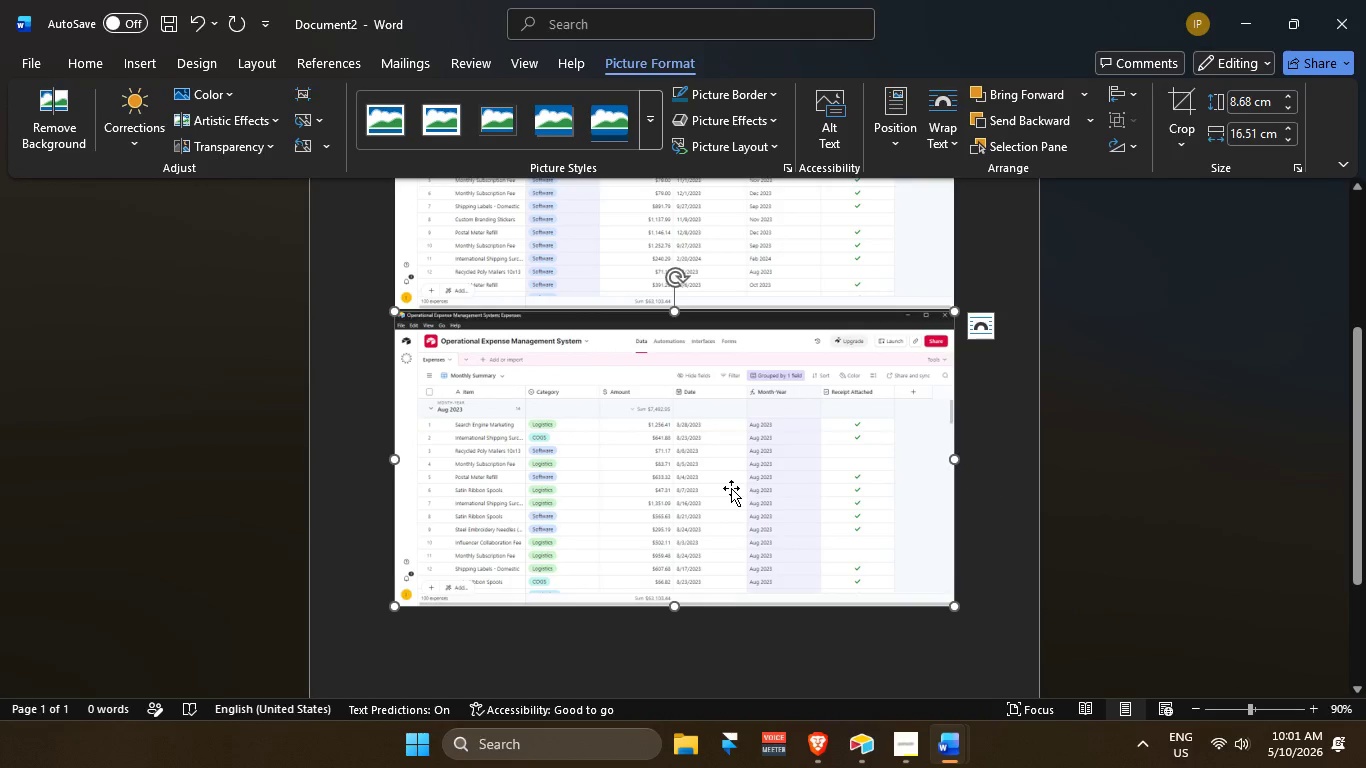 
hold_key(key=ArrowDown, duration=1.11)
 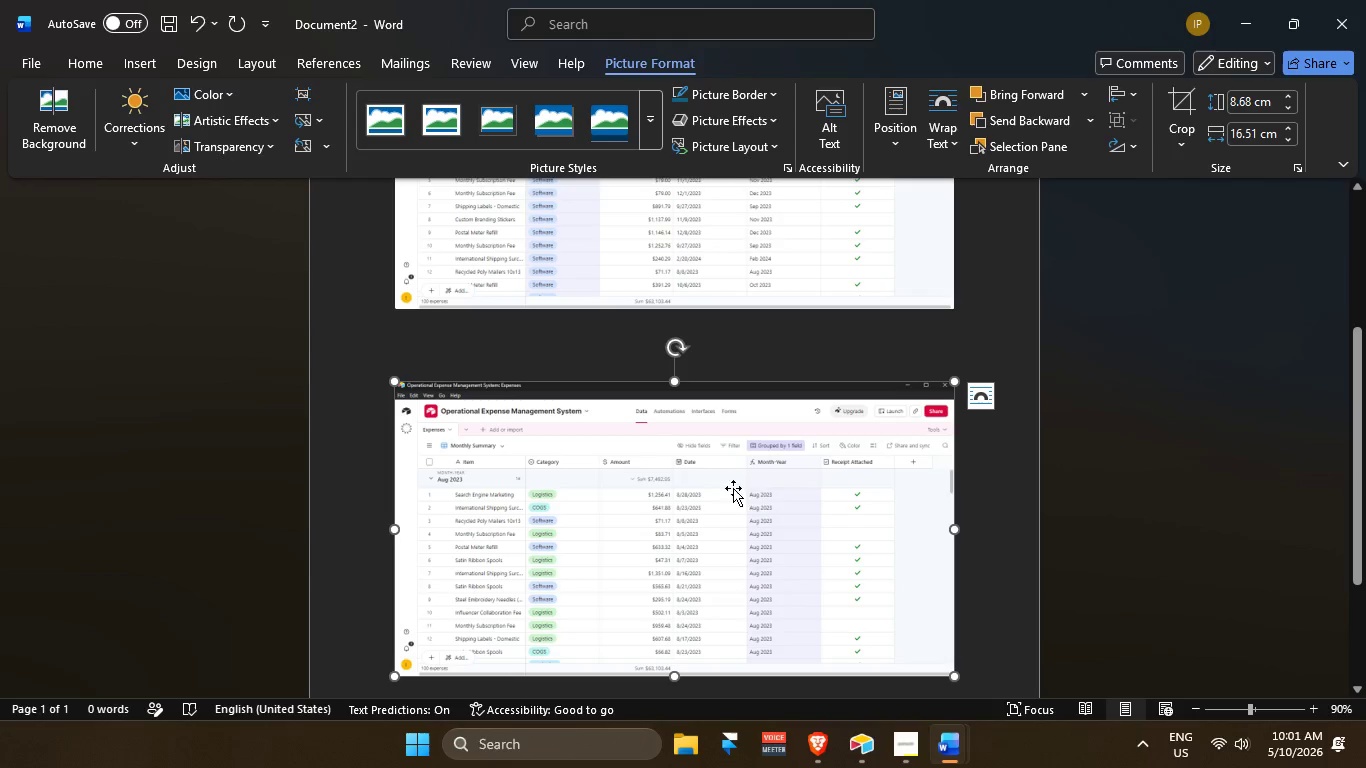 
hold_key(key=ControlLeft, duration=0.95)
scroll: coordinate [768, 572], scroll_direction: down, amount: 4.0
 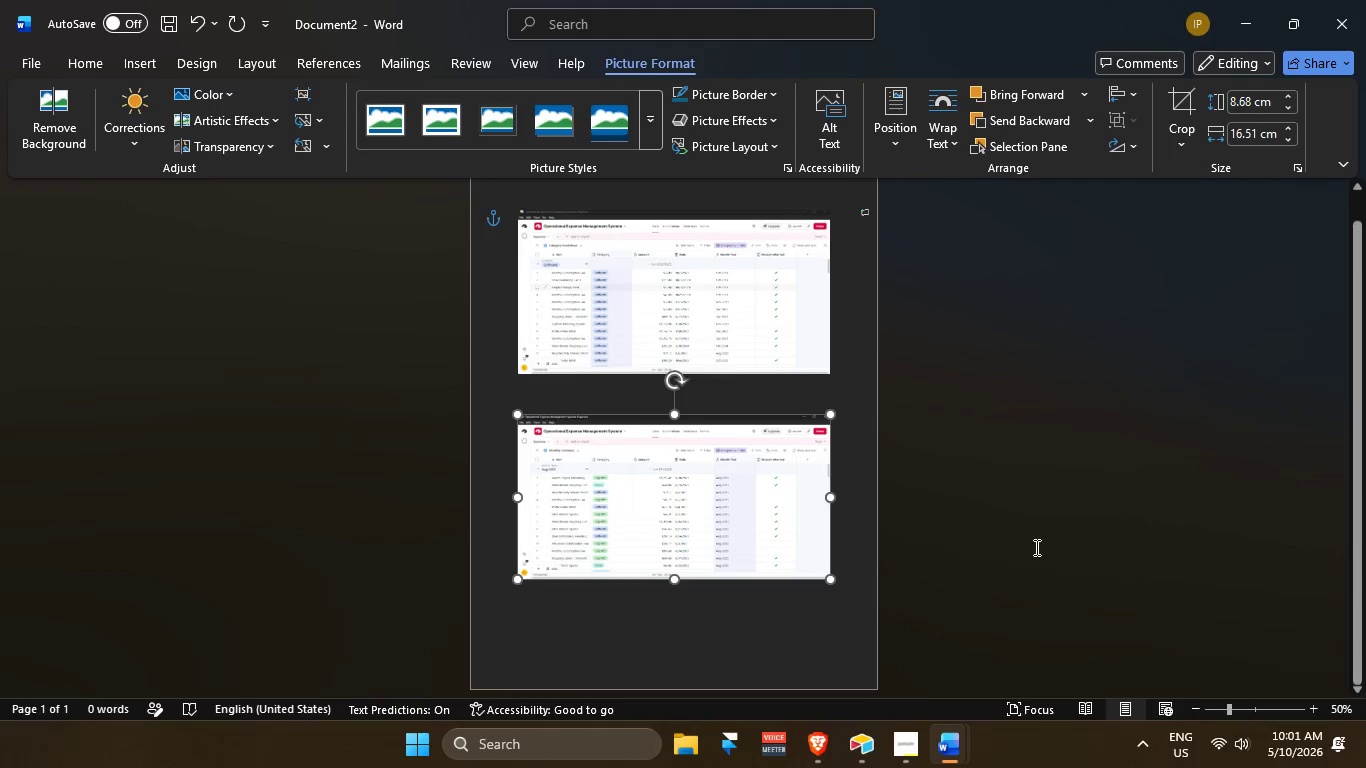 
left_click([1035, 547])
 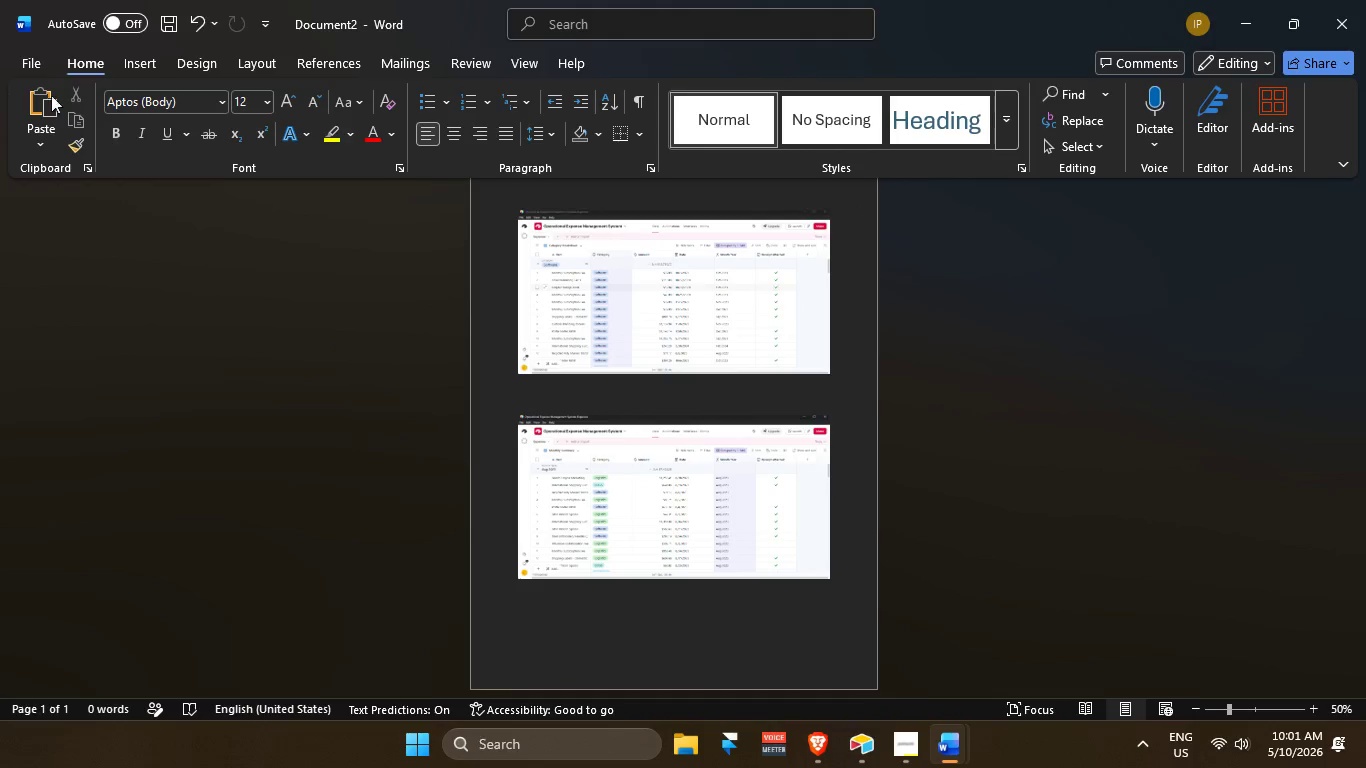 
left_click([29, 73])
 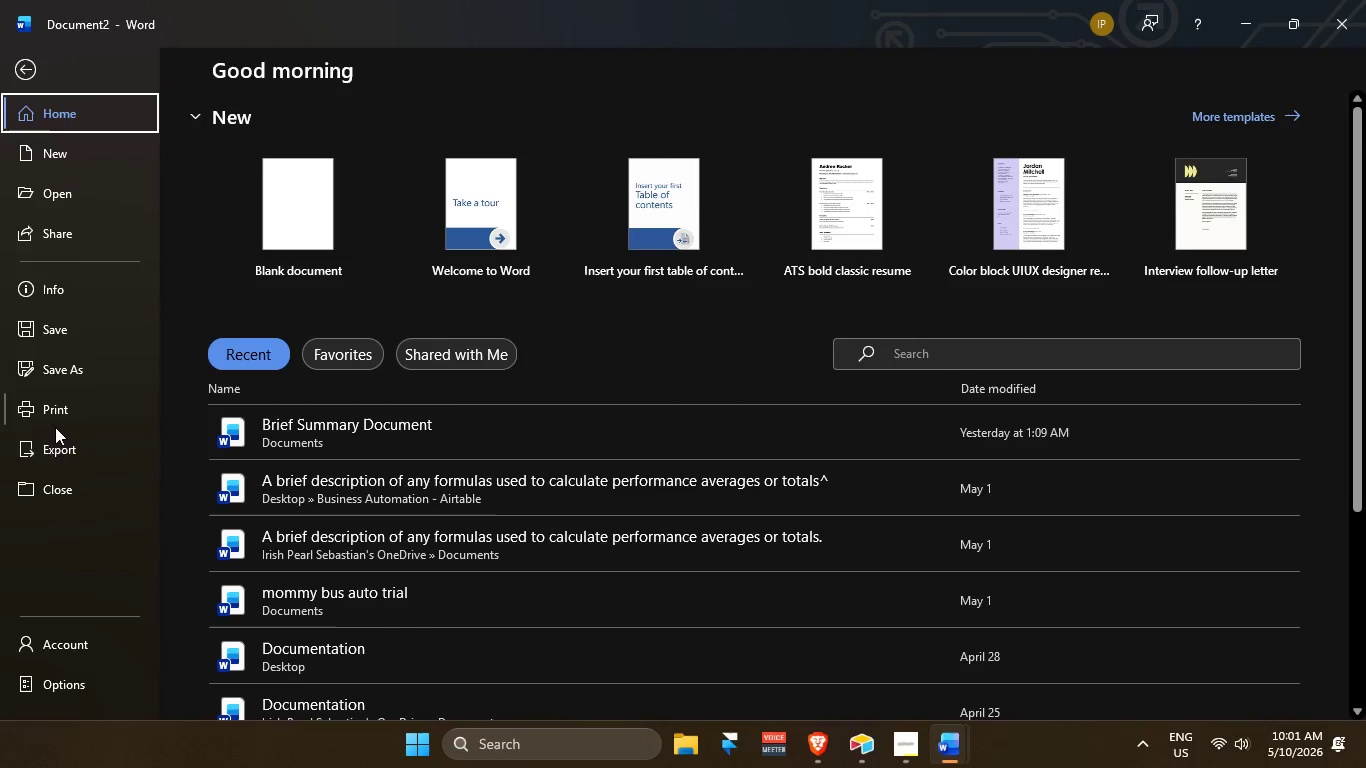 
left_click([50, 444])
 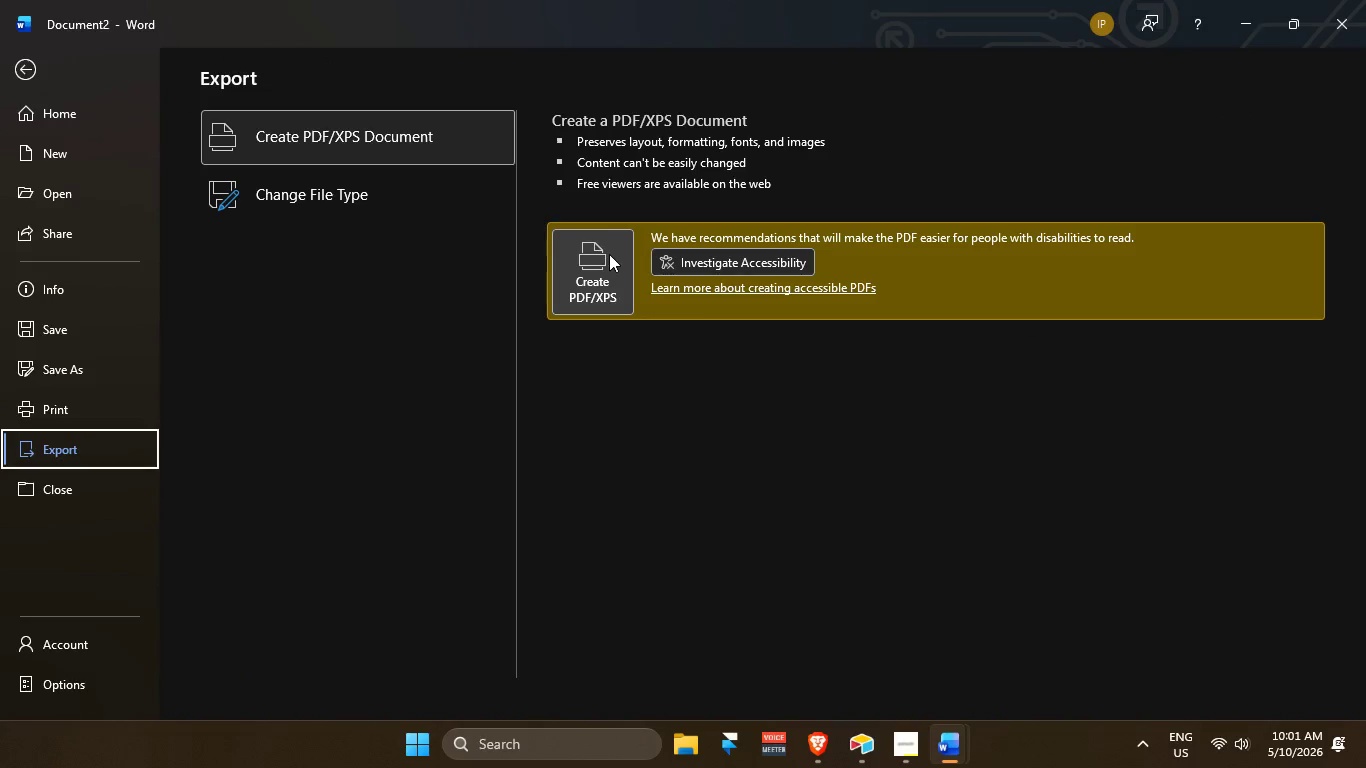 
left_click([609, 267])
 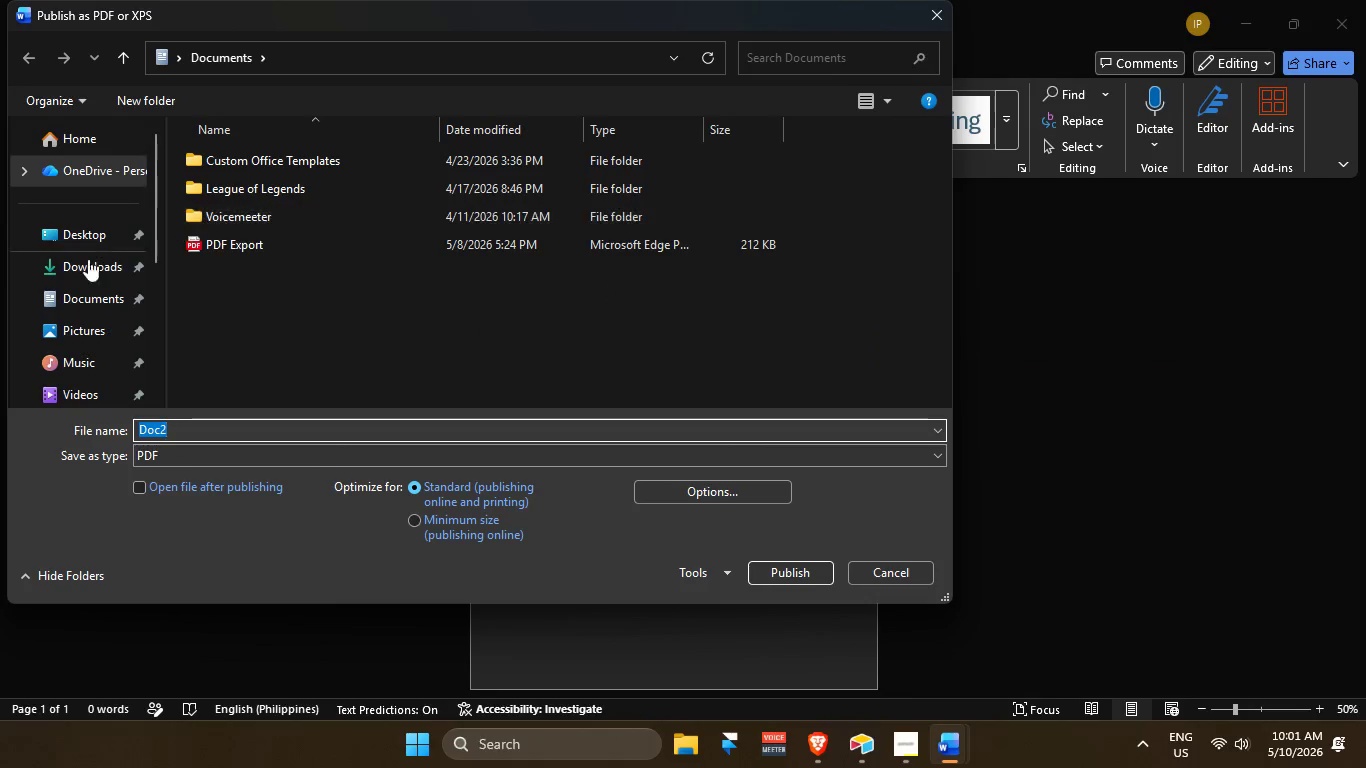 
left_click([82, 260])
 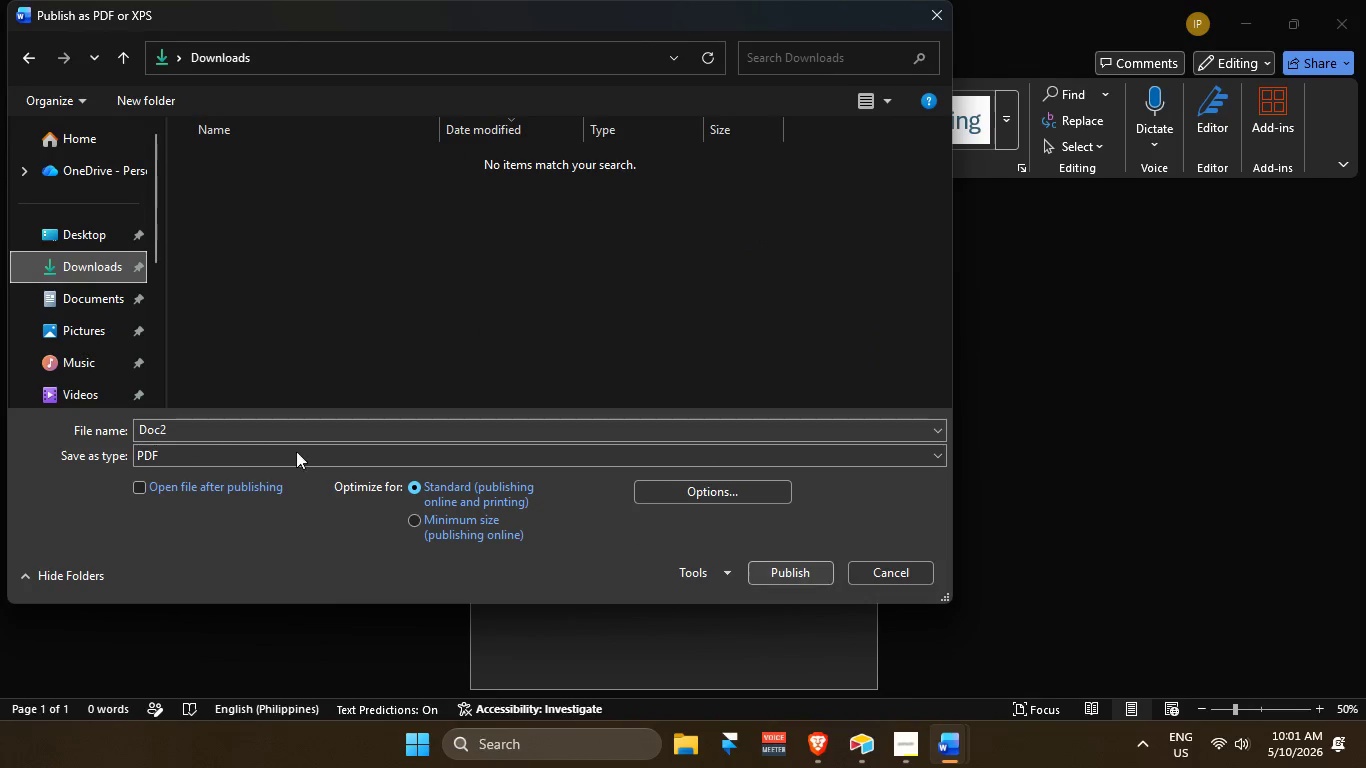 
left_click([205, 432])
 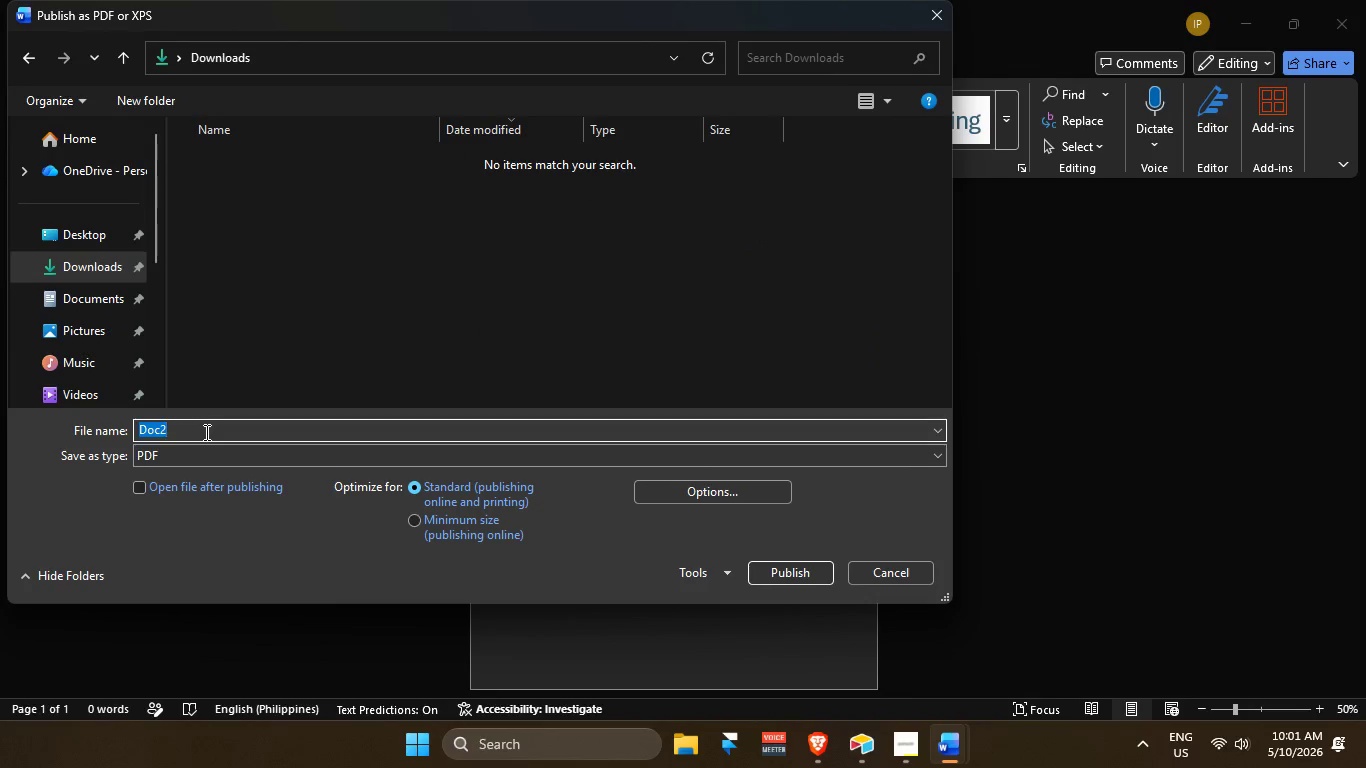 
key(Alt+Tab)
 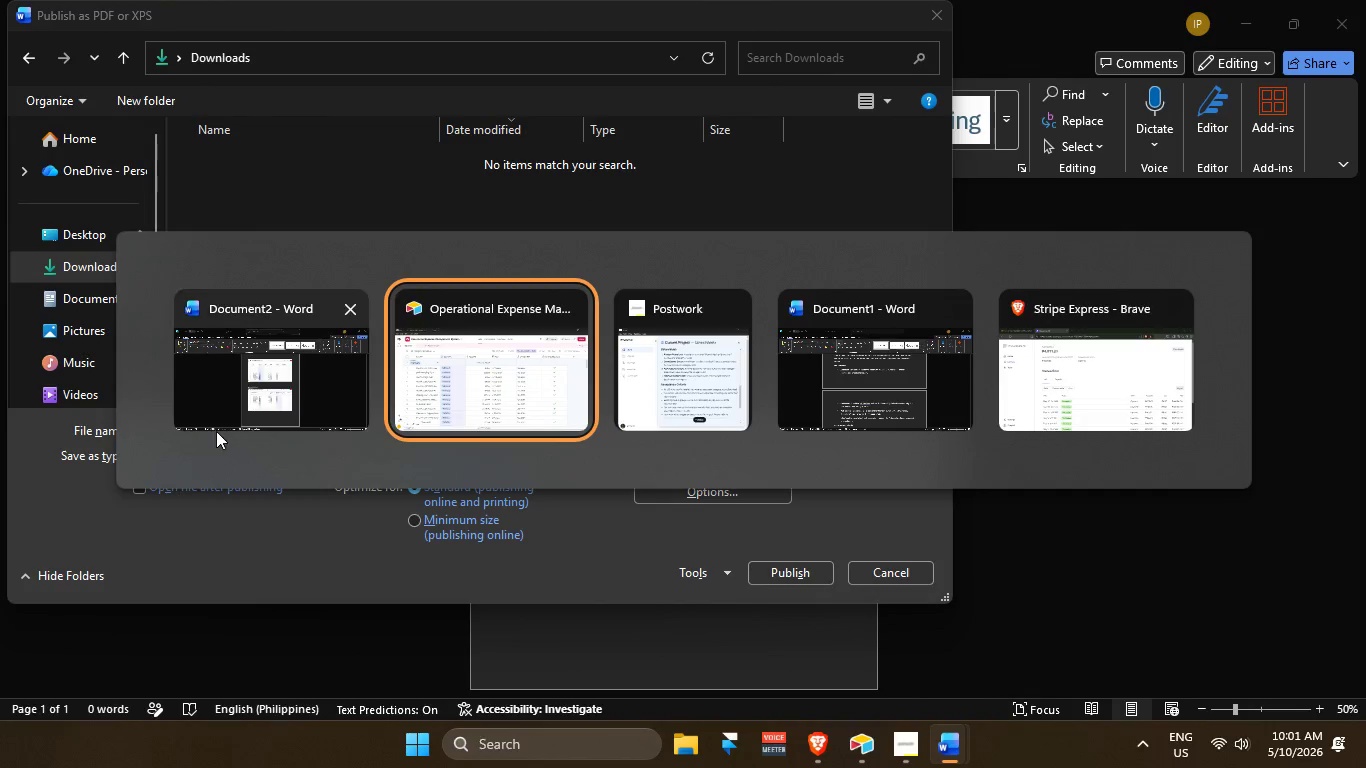 
key(Alt+Tab)